 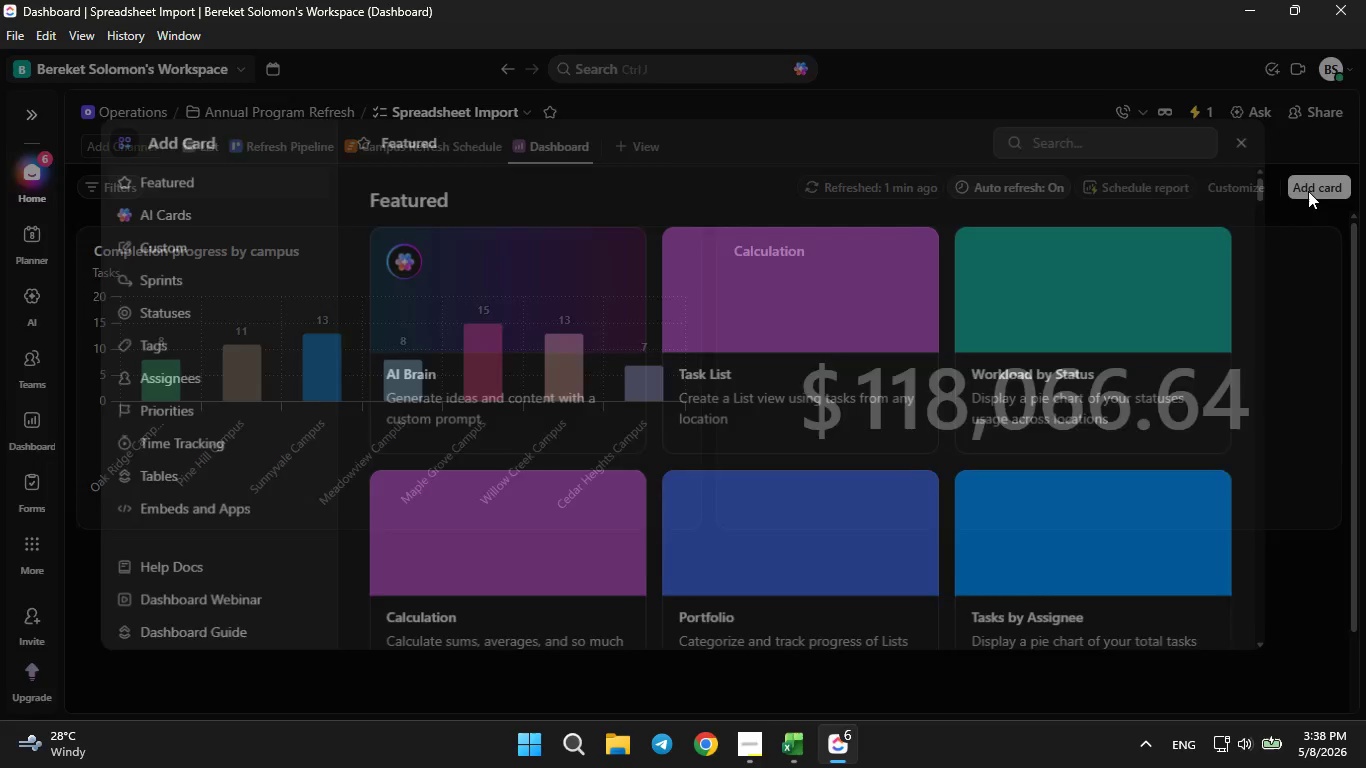 
type(list)
 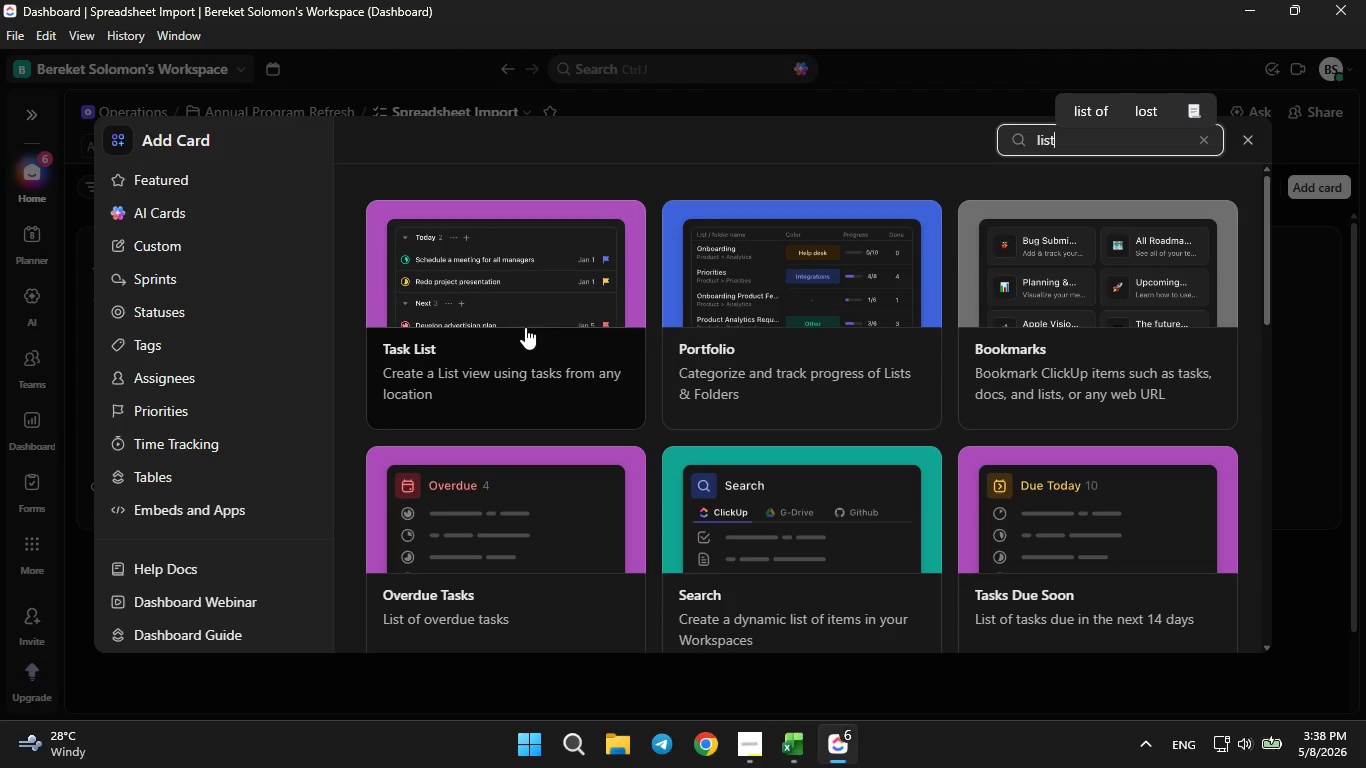 
left_click([525, 327])
 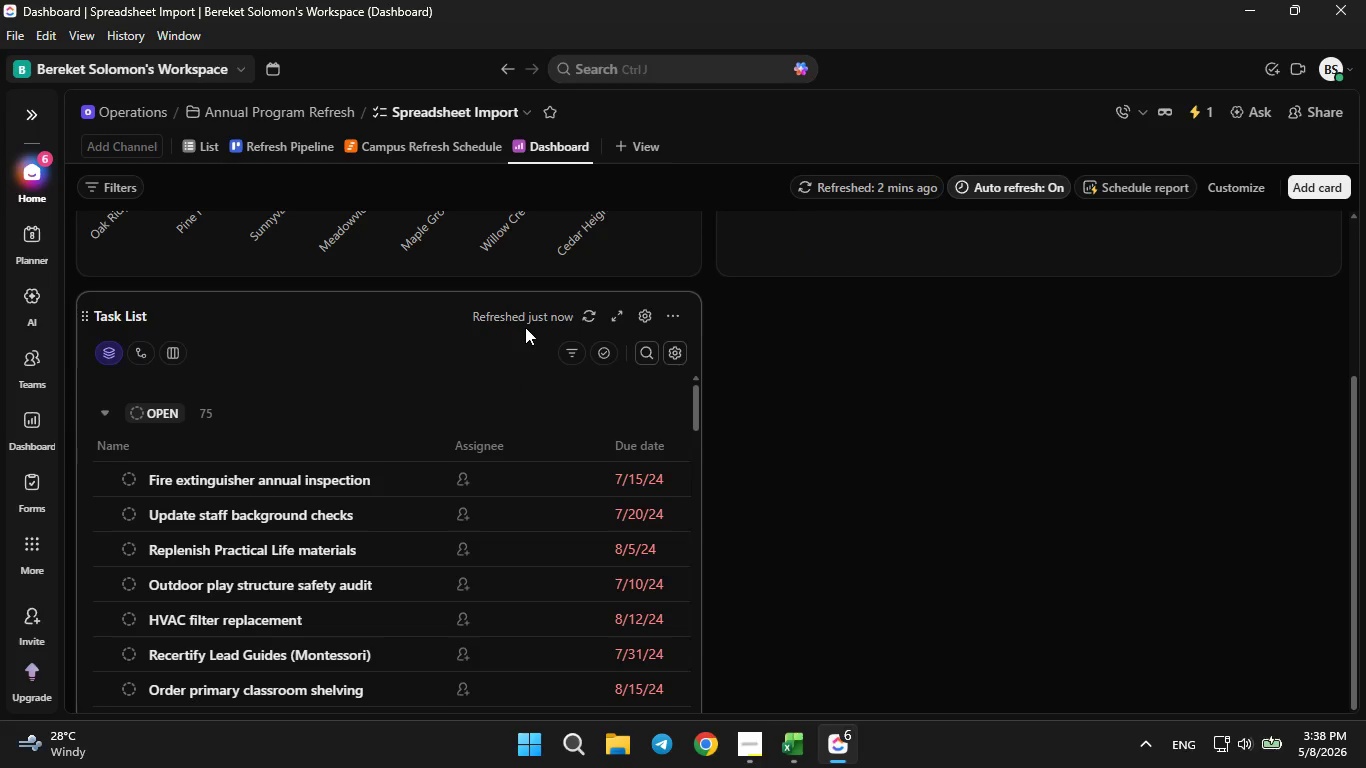 
left_click([635, 317])
 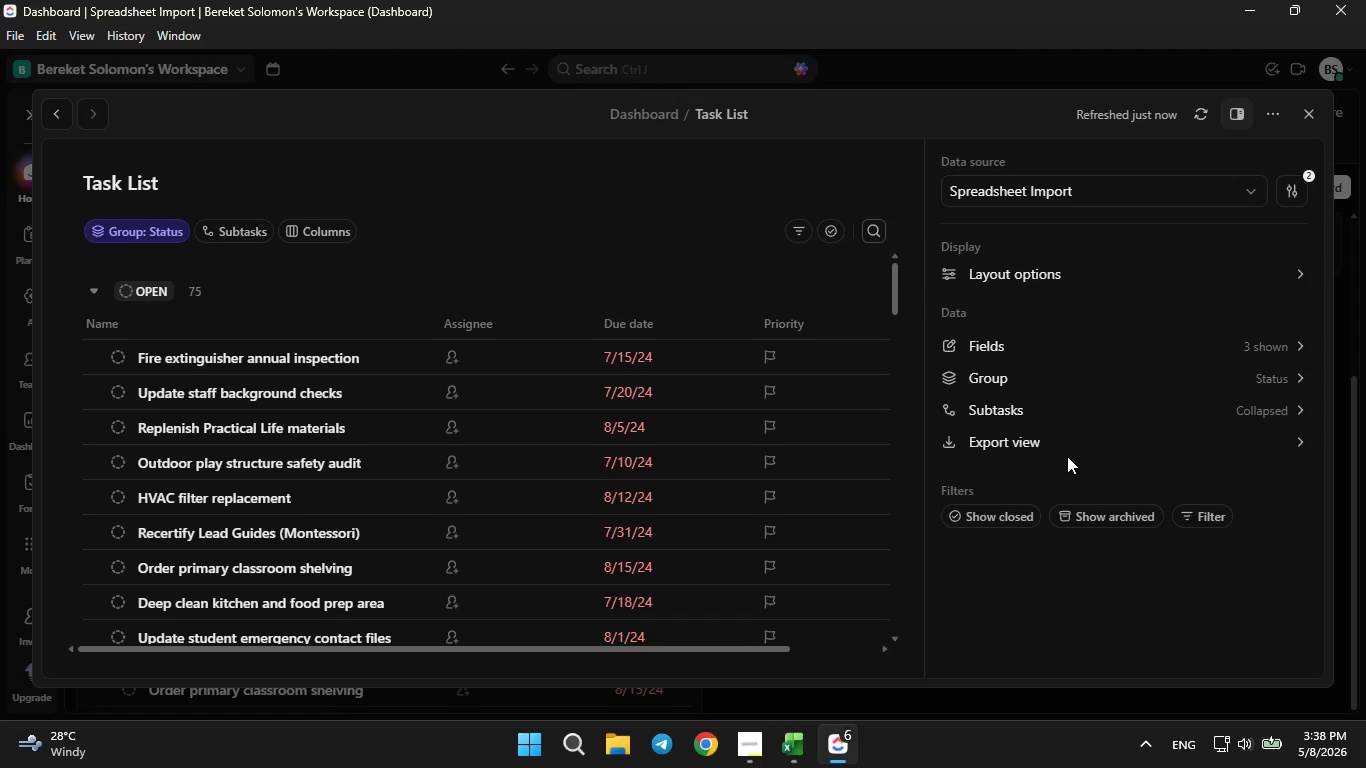 
wait(6.16)
 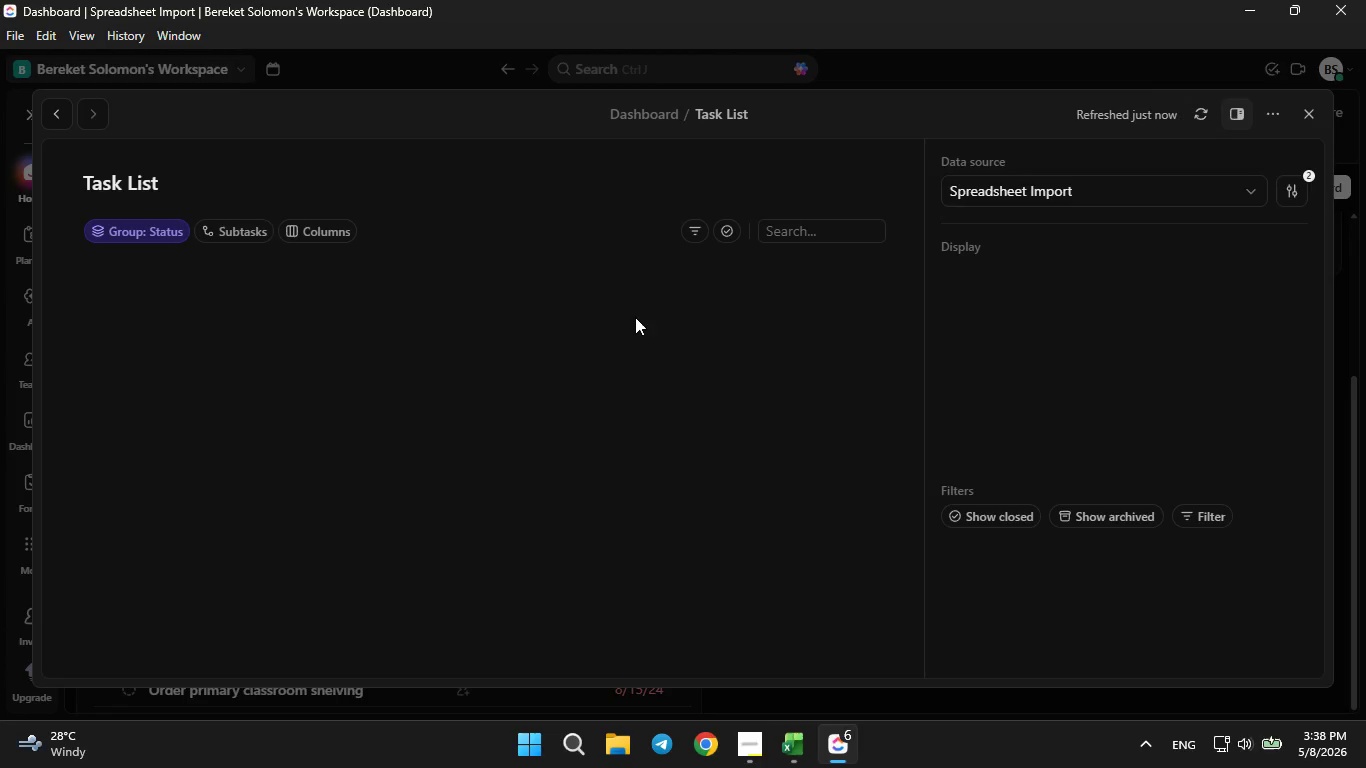 
left_click([1216, 523])
 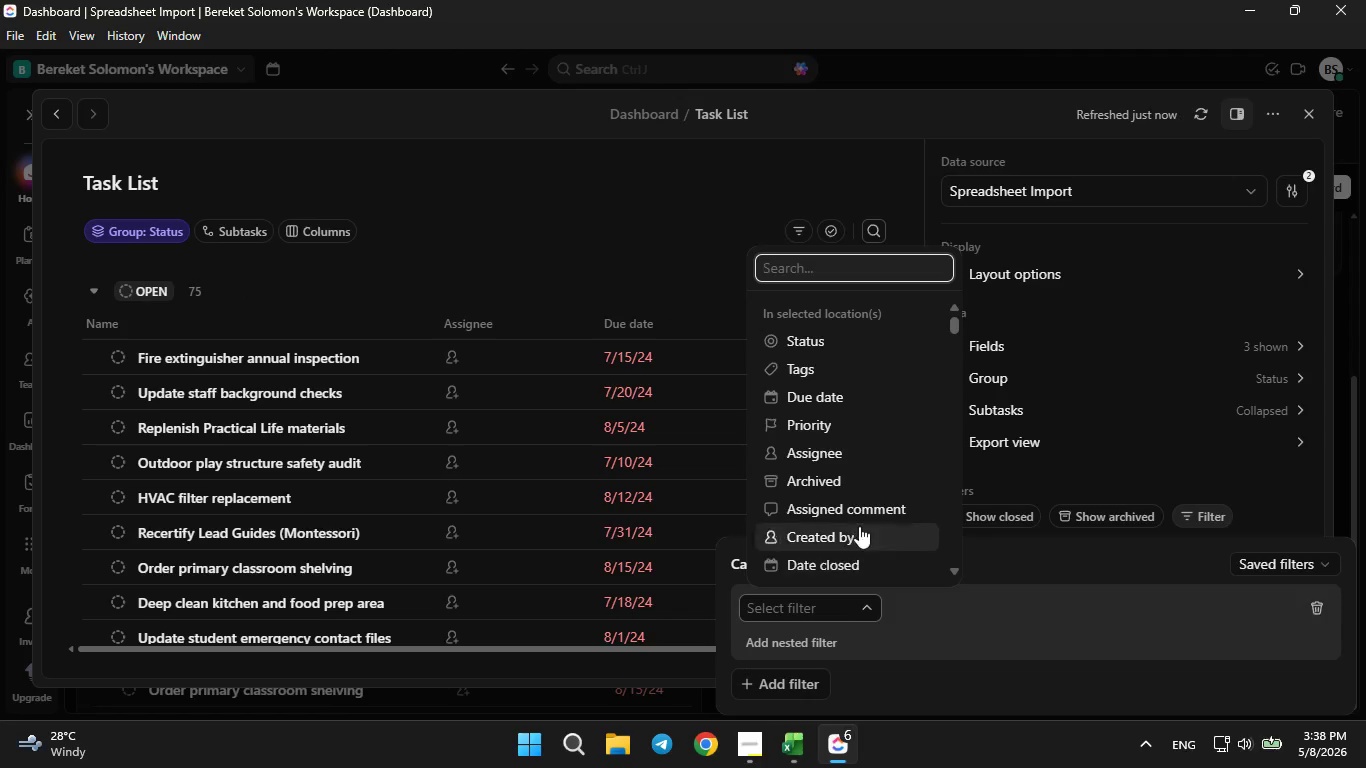 
scroll: coordinate [859, 503], scroll_direction: down, amount: 4.0
 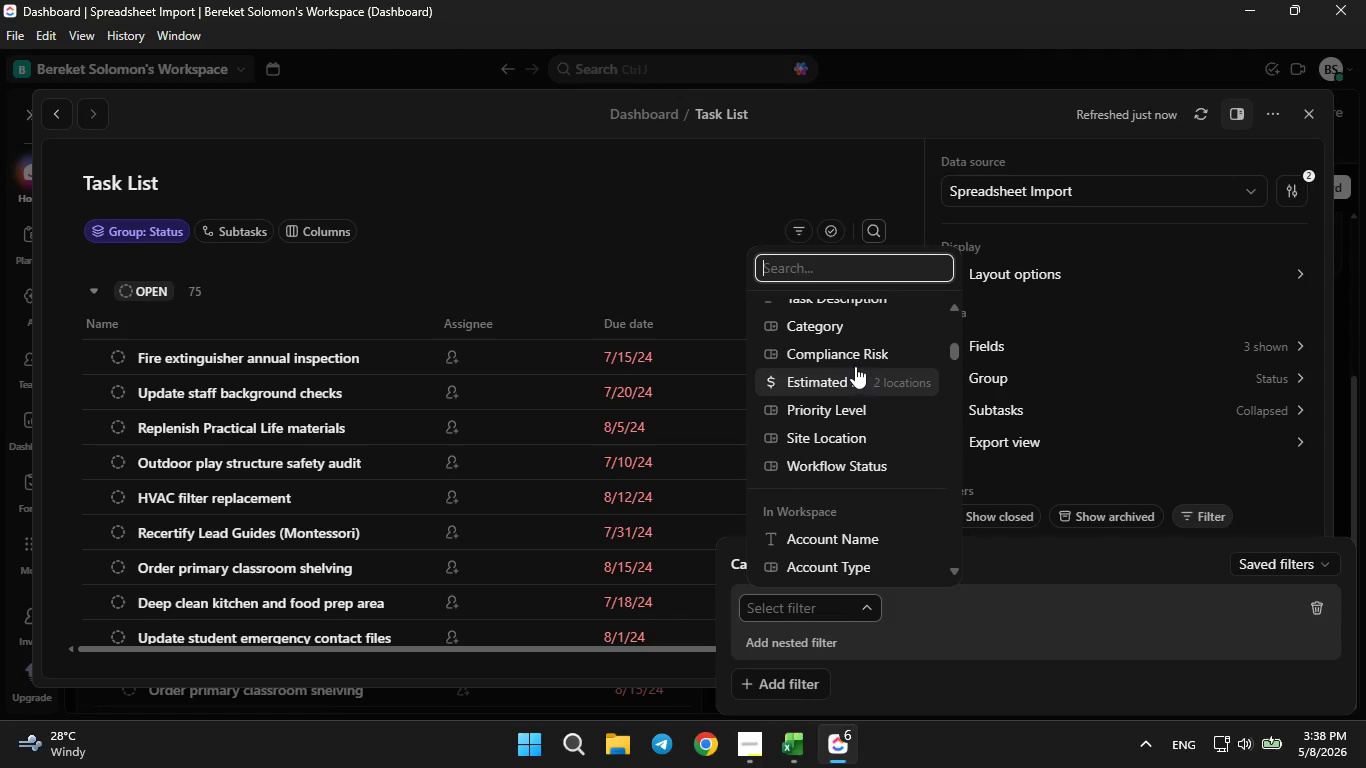 
left_click([855, 364])
 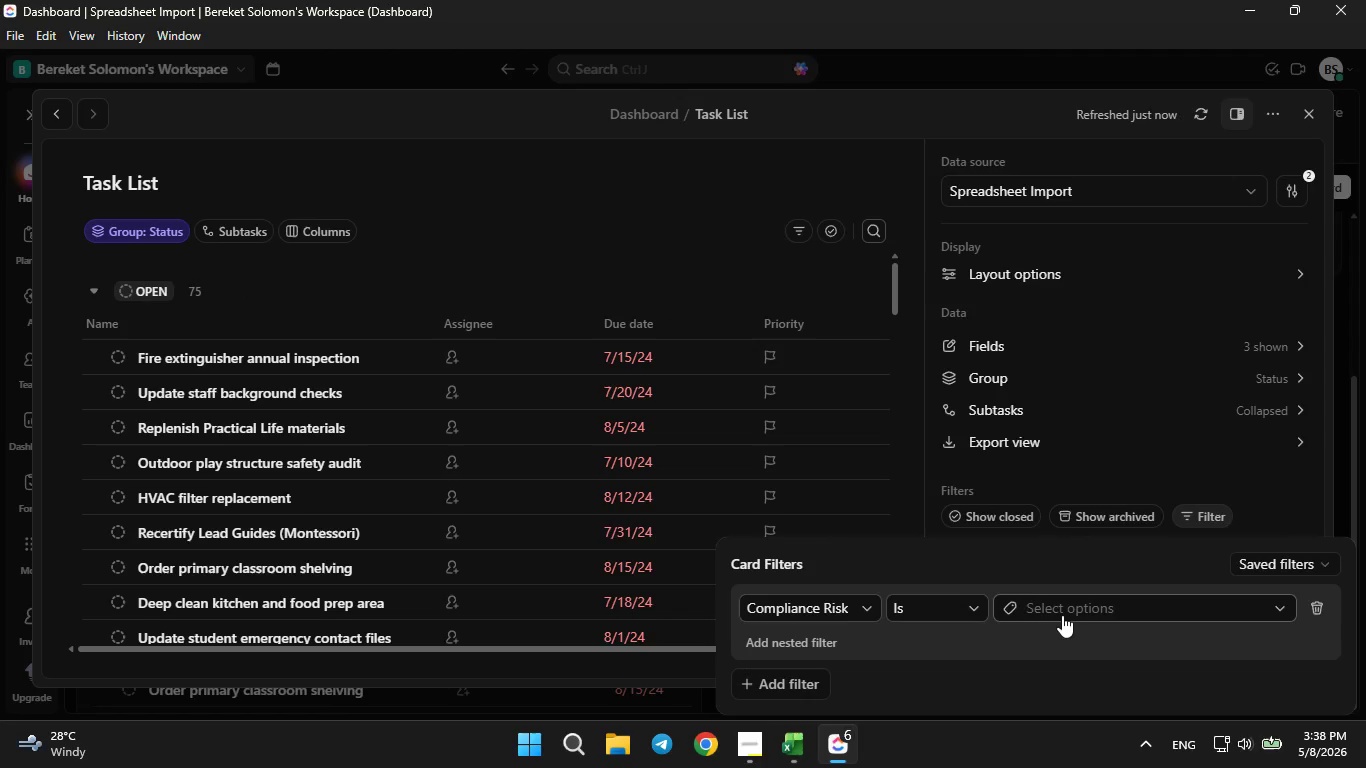 
left_click([1062, 615])
 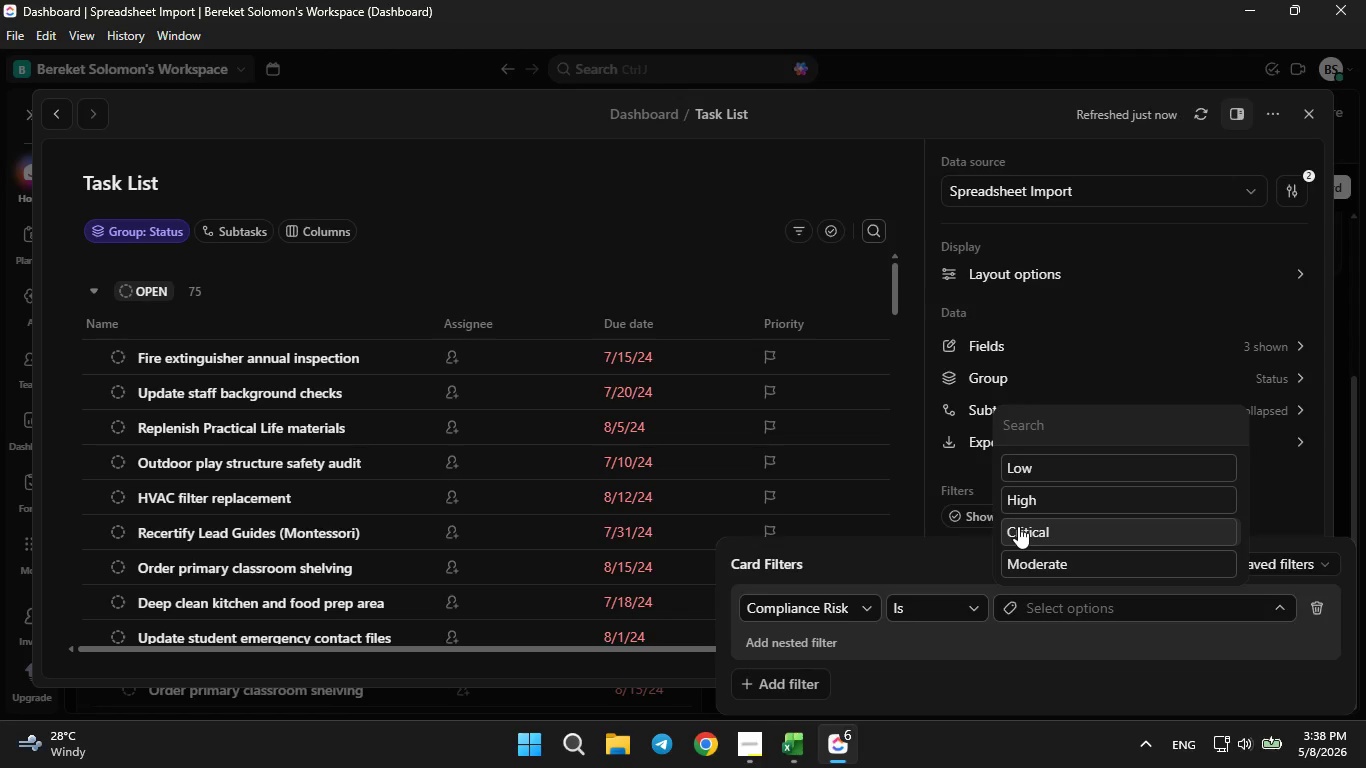 
wait(6.97)
 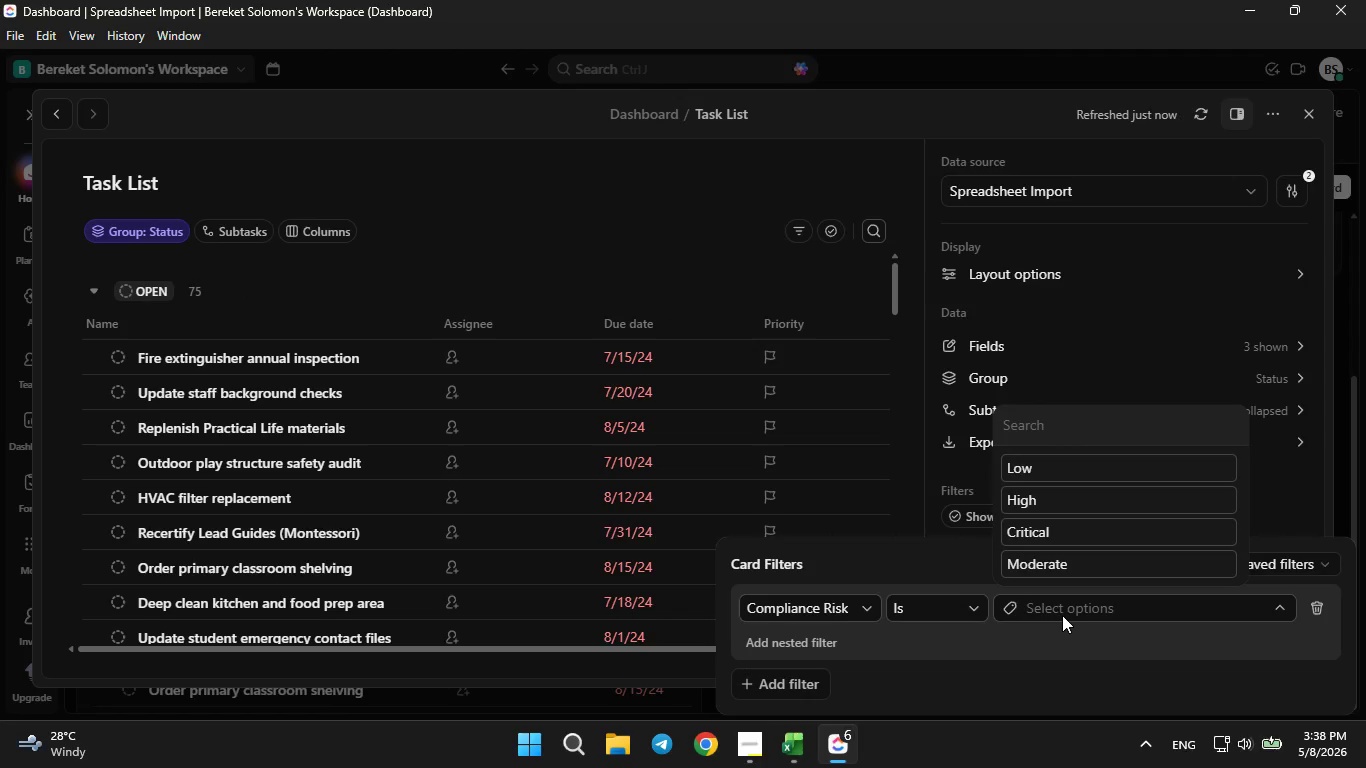 
left_click([1022, 506])
 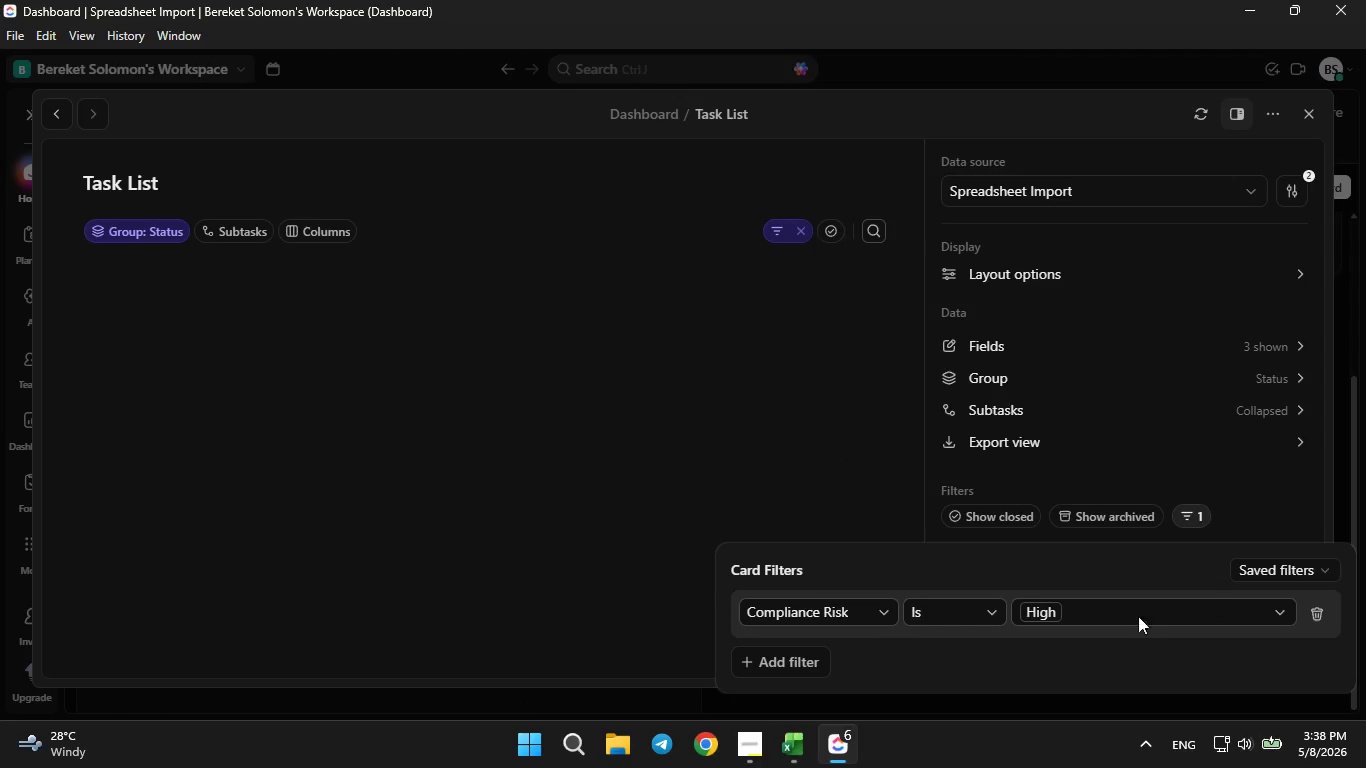 
left_click([1145, 616])
 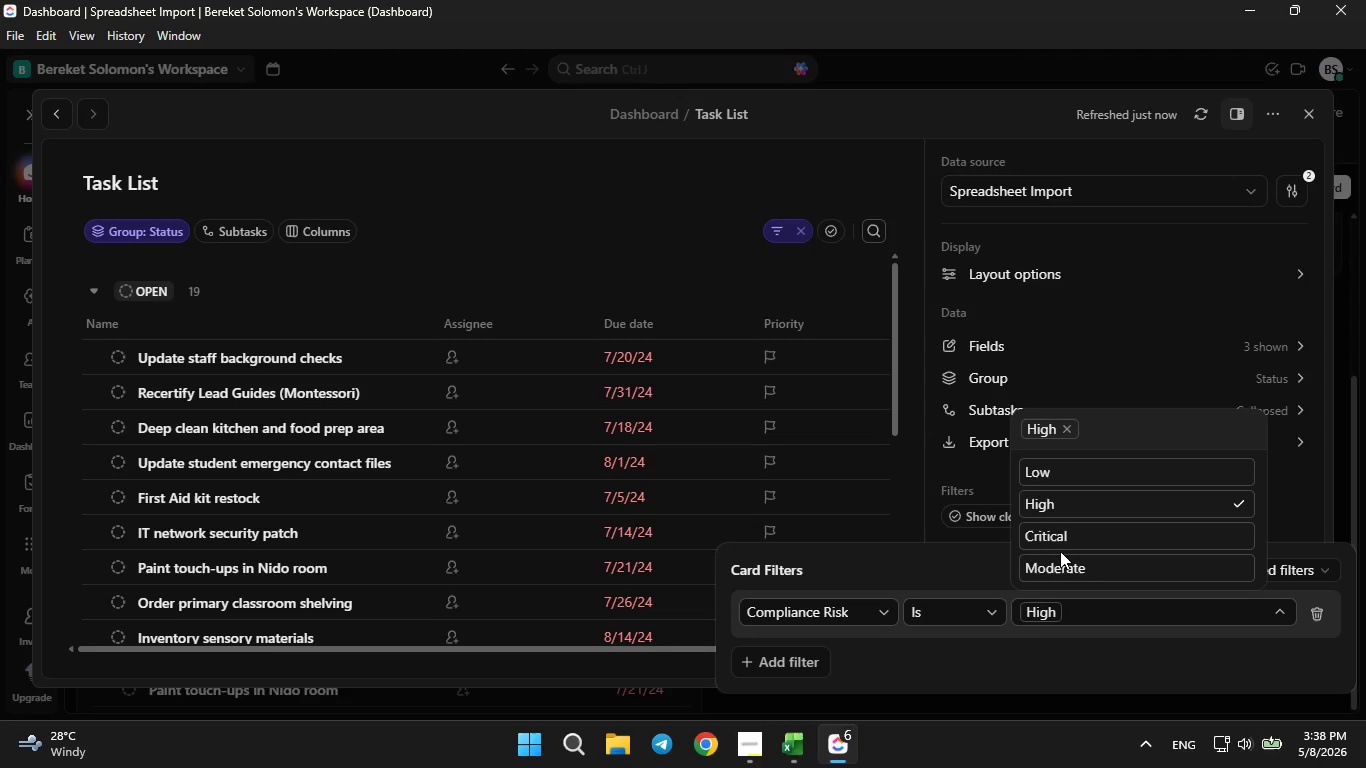 
left_click([1057, 542])
 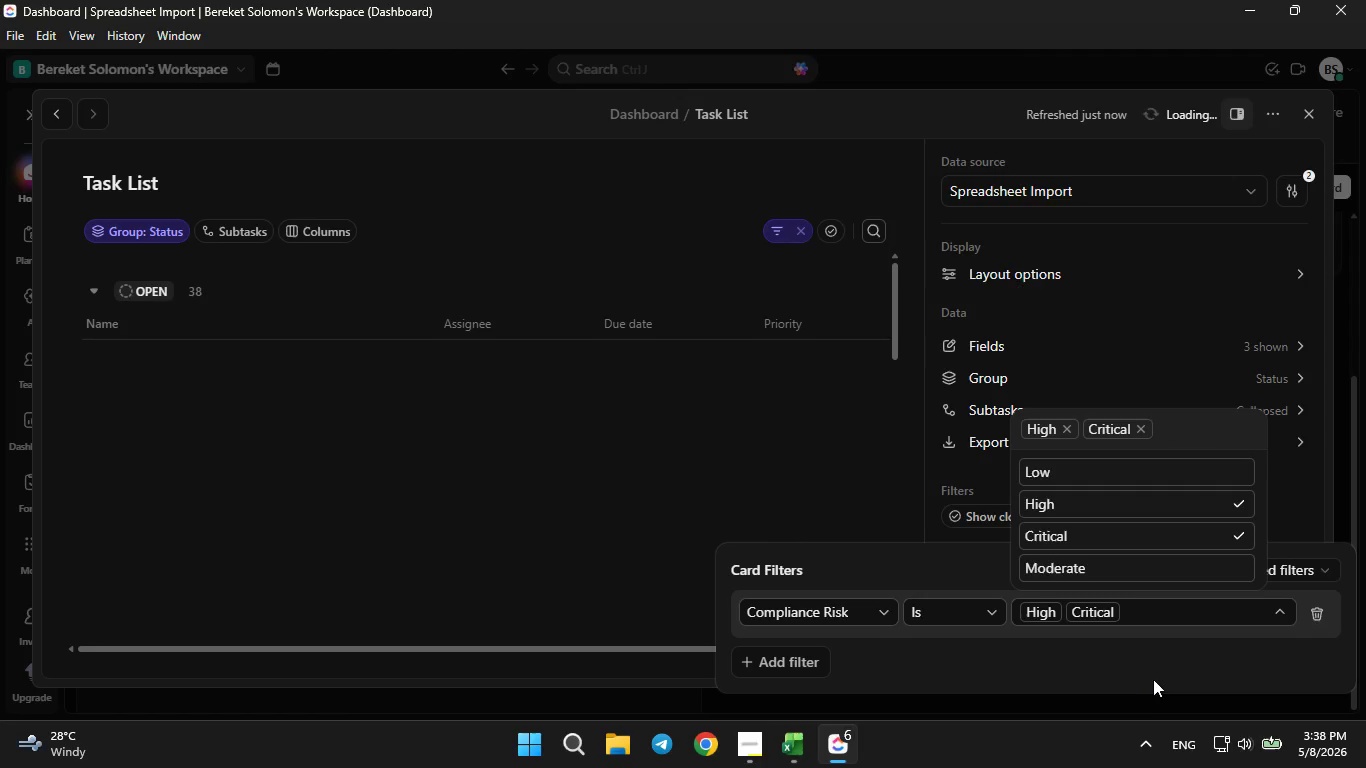 
left_click([1143, 670])
 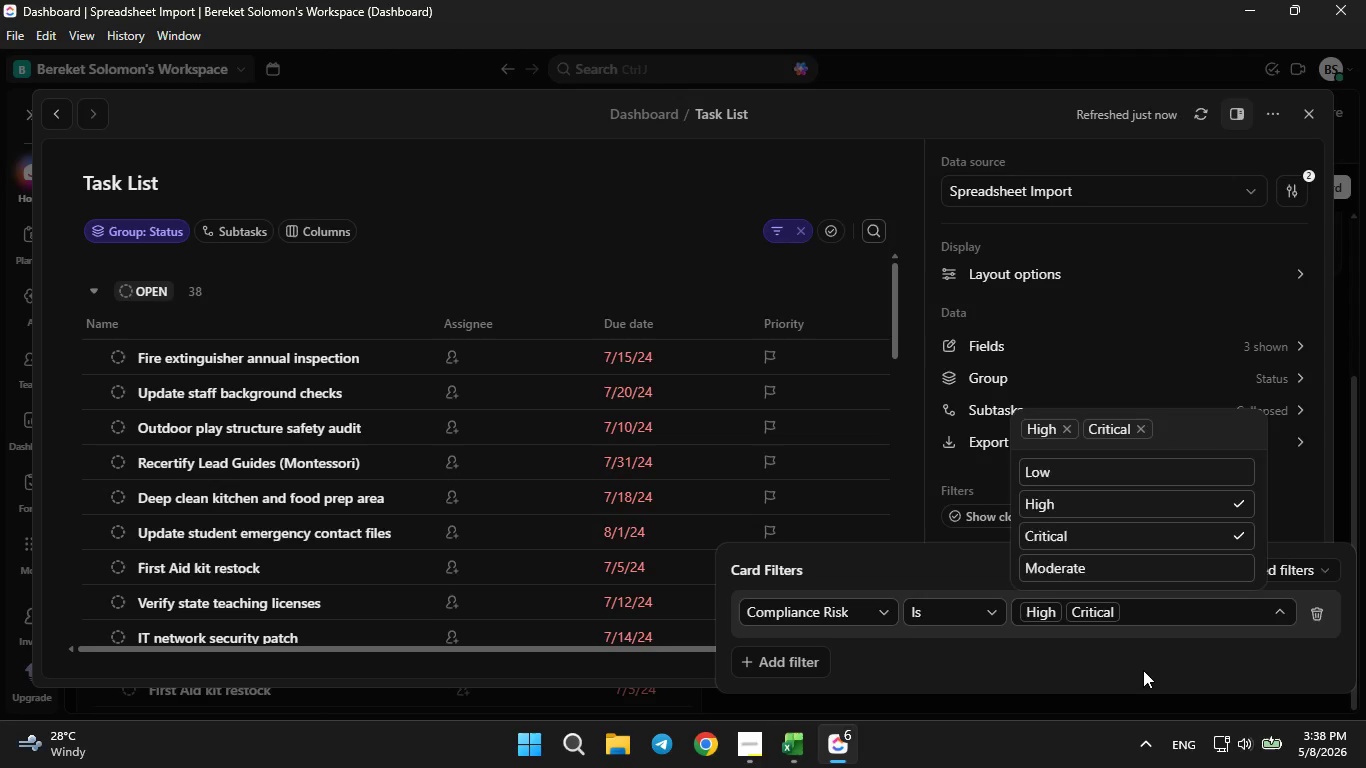 
left_click([1143, 670])
 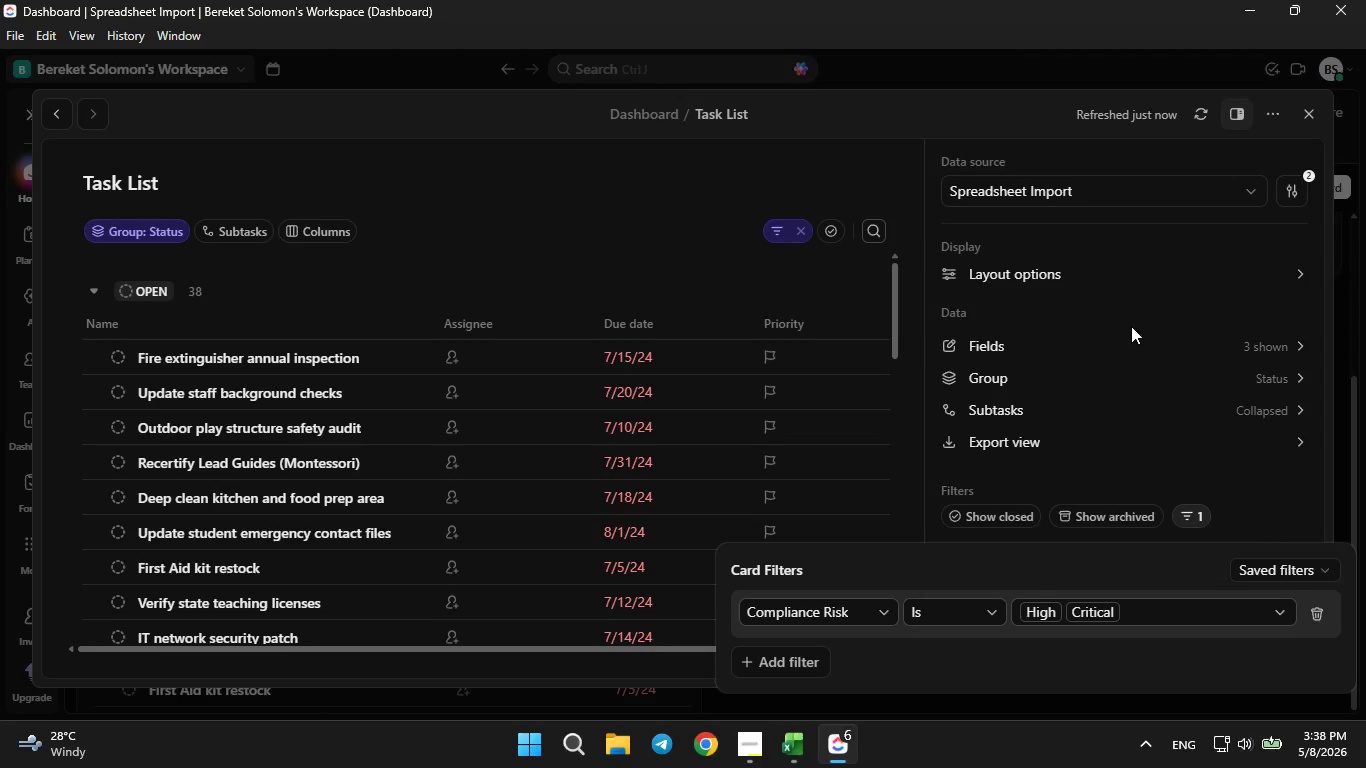 
wait(5.56)
 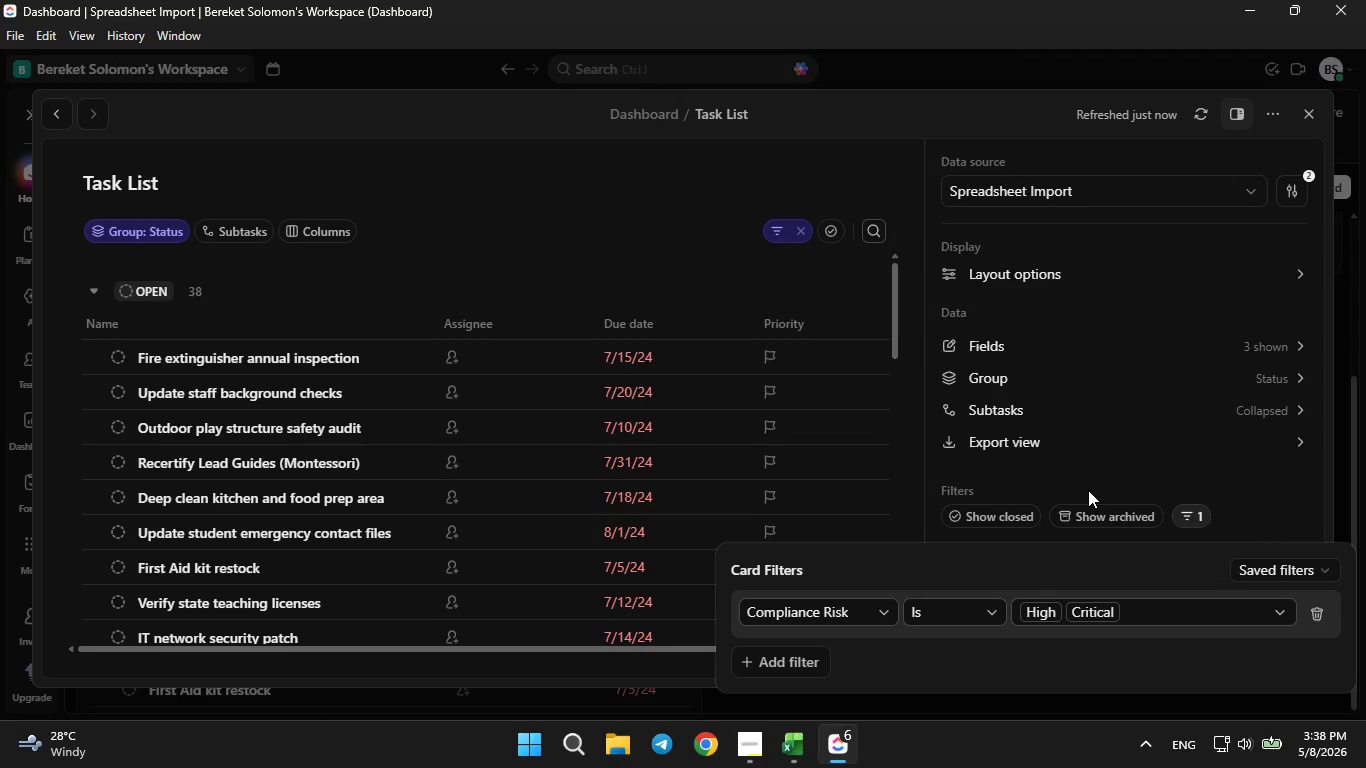 
left_click([1125, 310])
 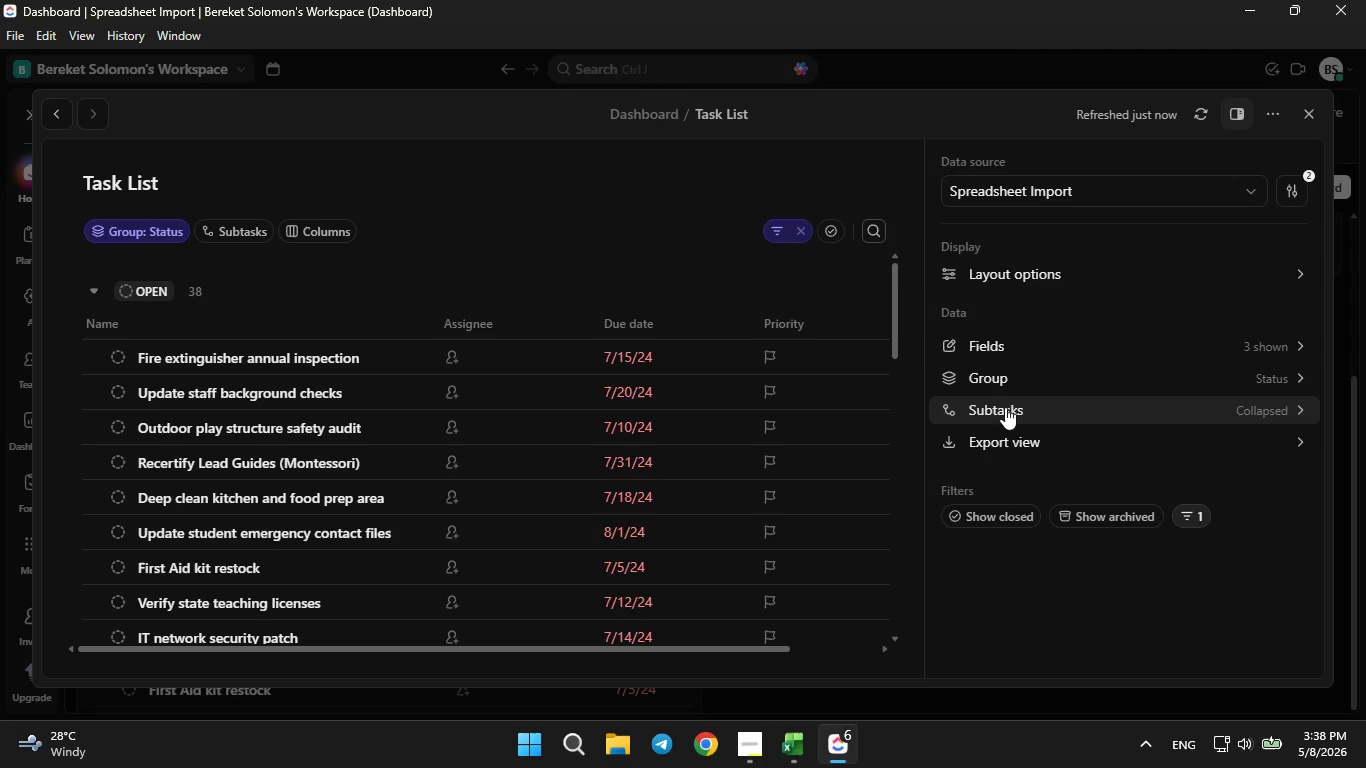 
wait(5.7)
 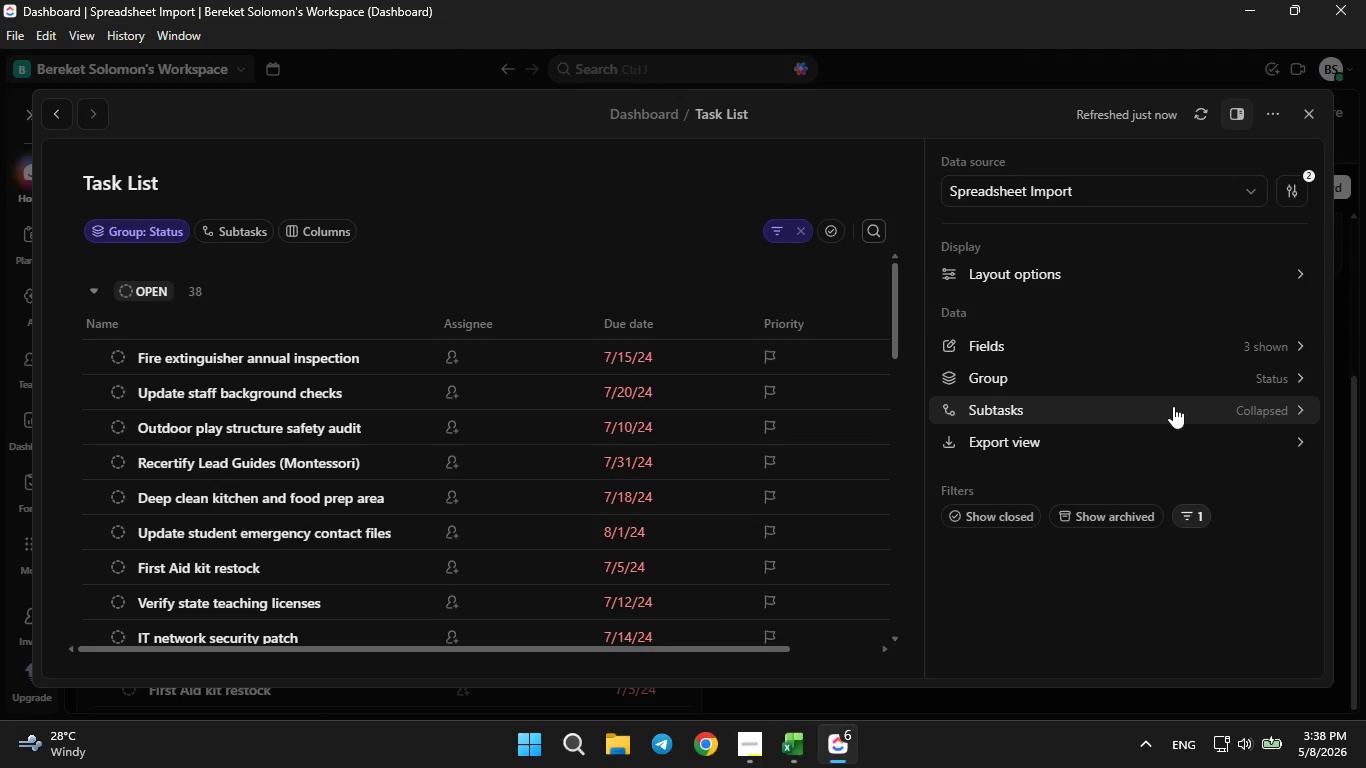 
left_click([1225, 387])
 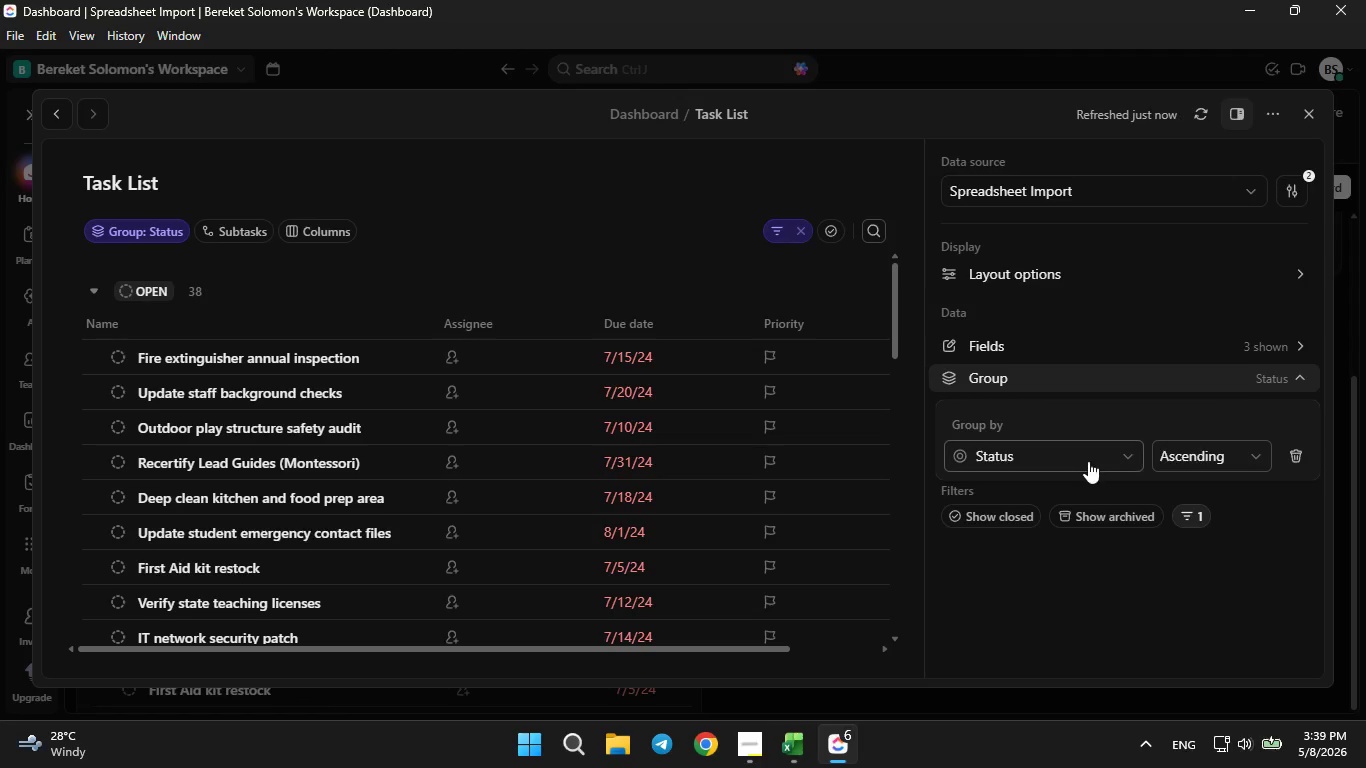 
left_click([1077, 454])
 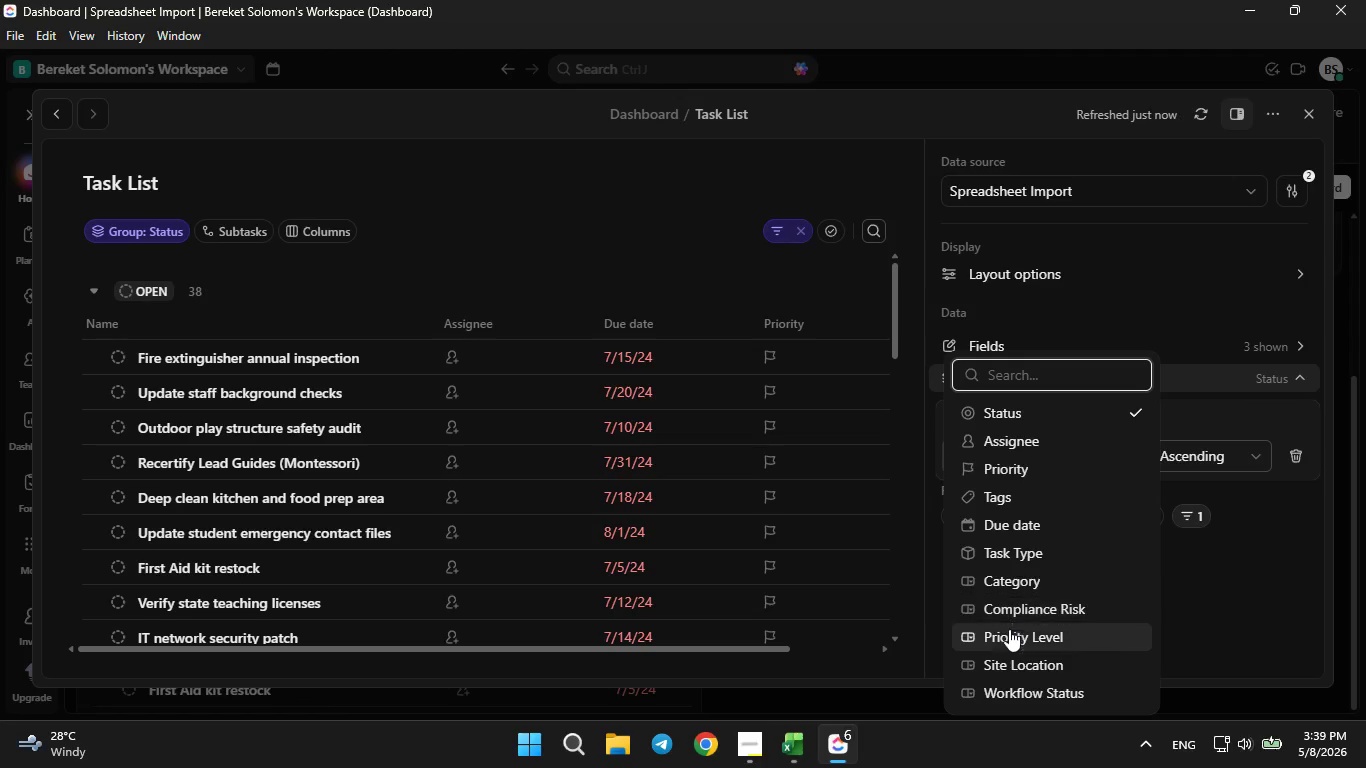 
left_click([1003, 694])
 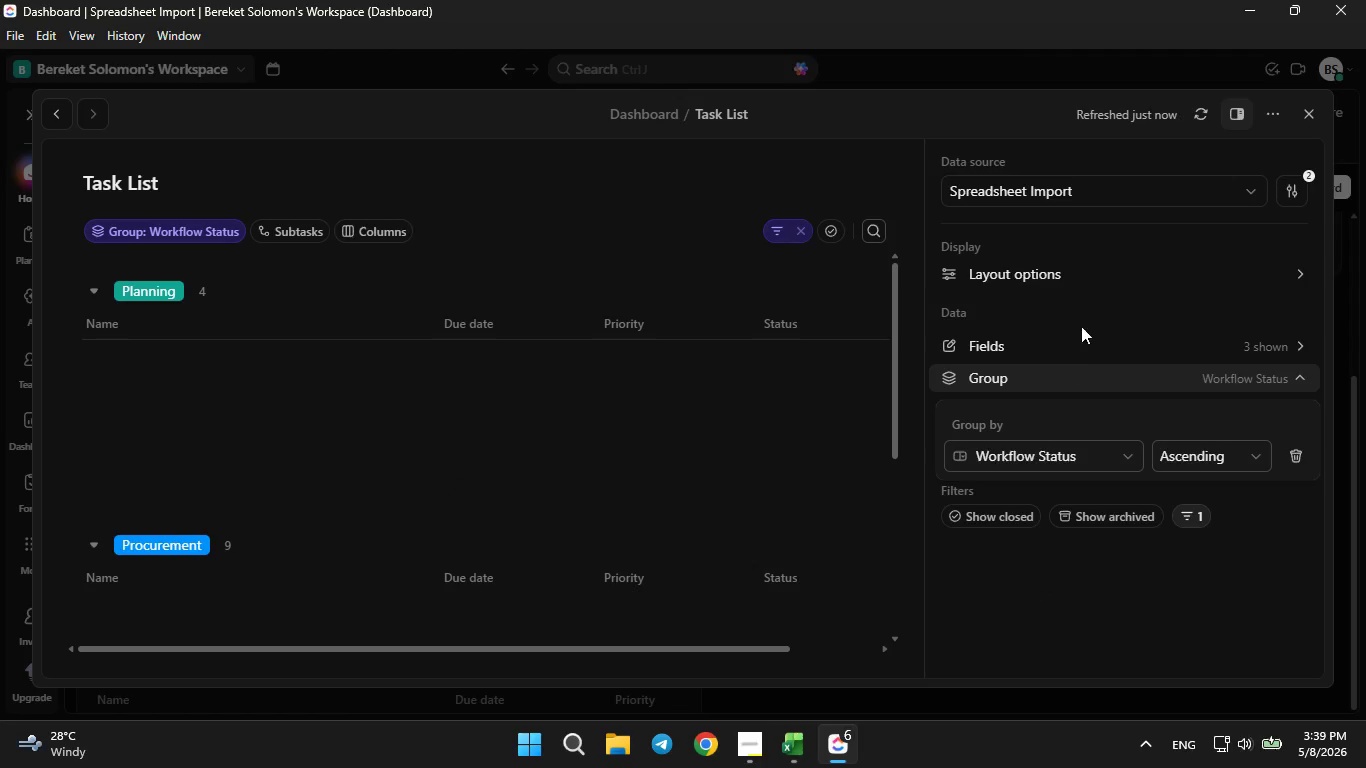 
left_click([1083, 310])
 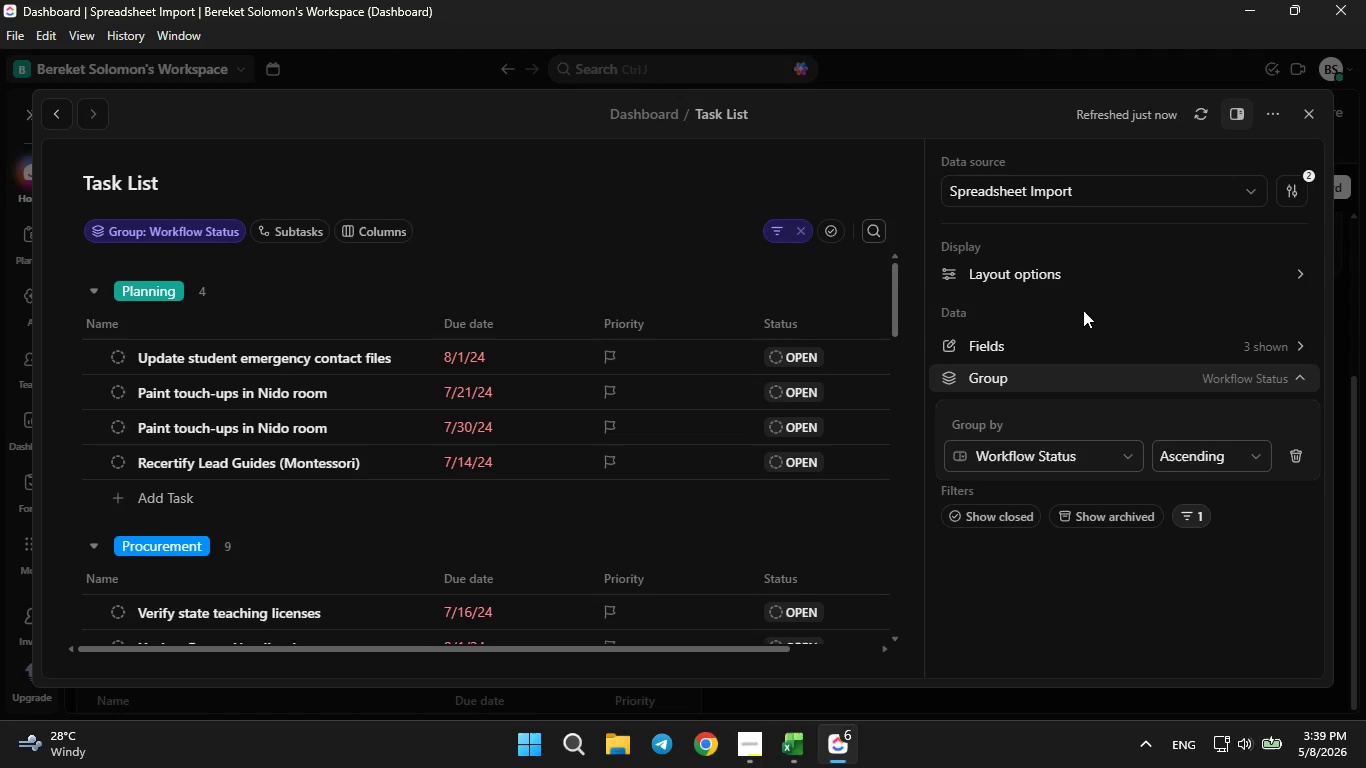 
left_click([1083, 310])
 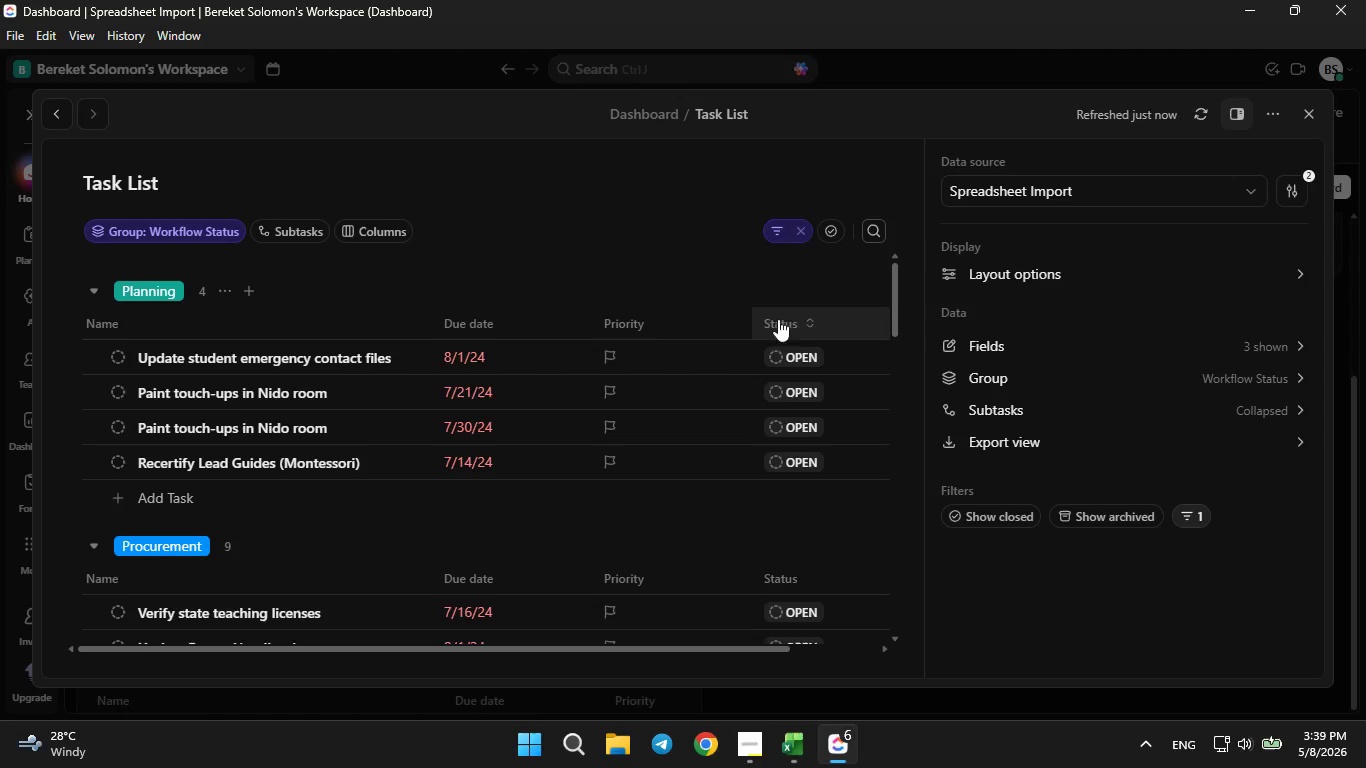 
left_click([1244, 334])
 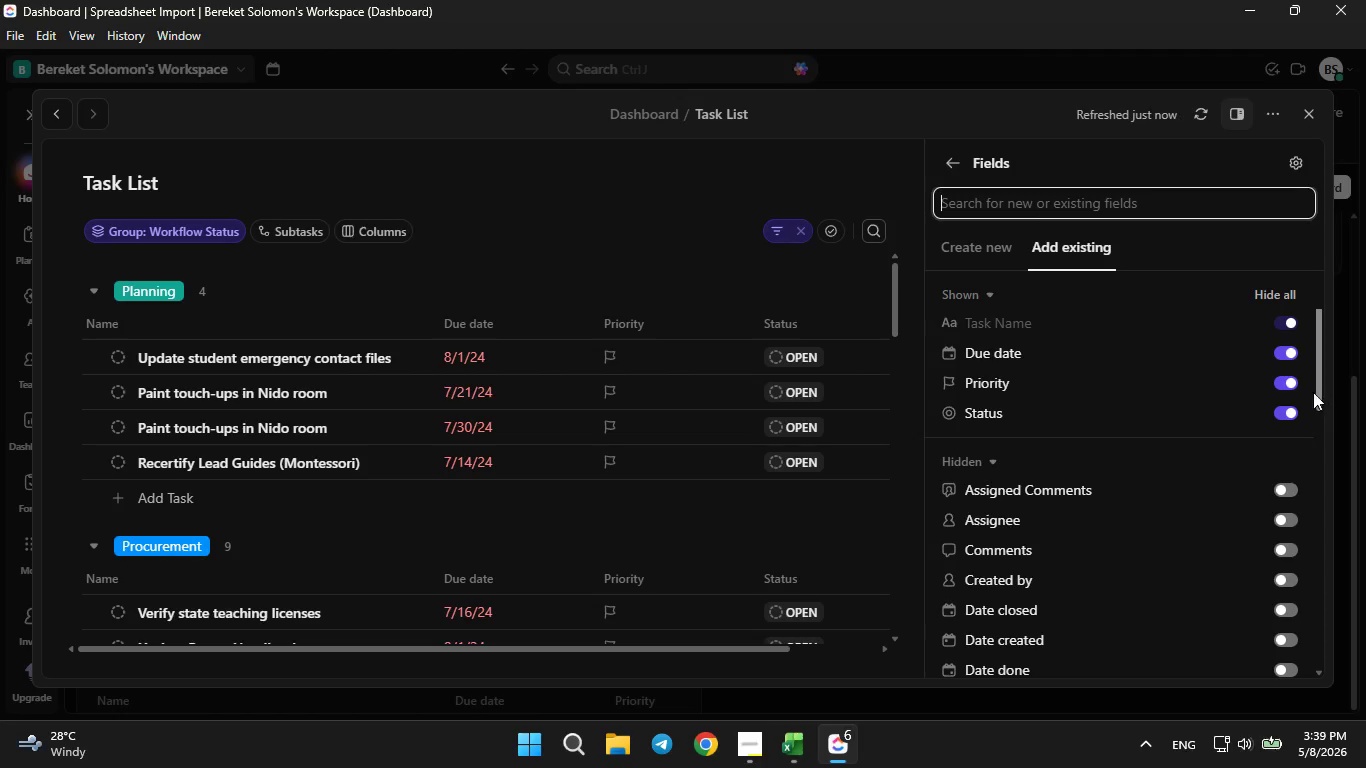 
left_click([1287, 384])
 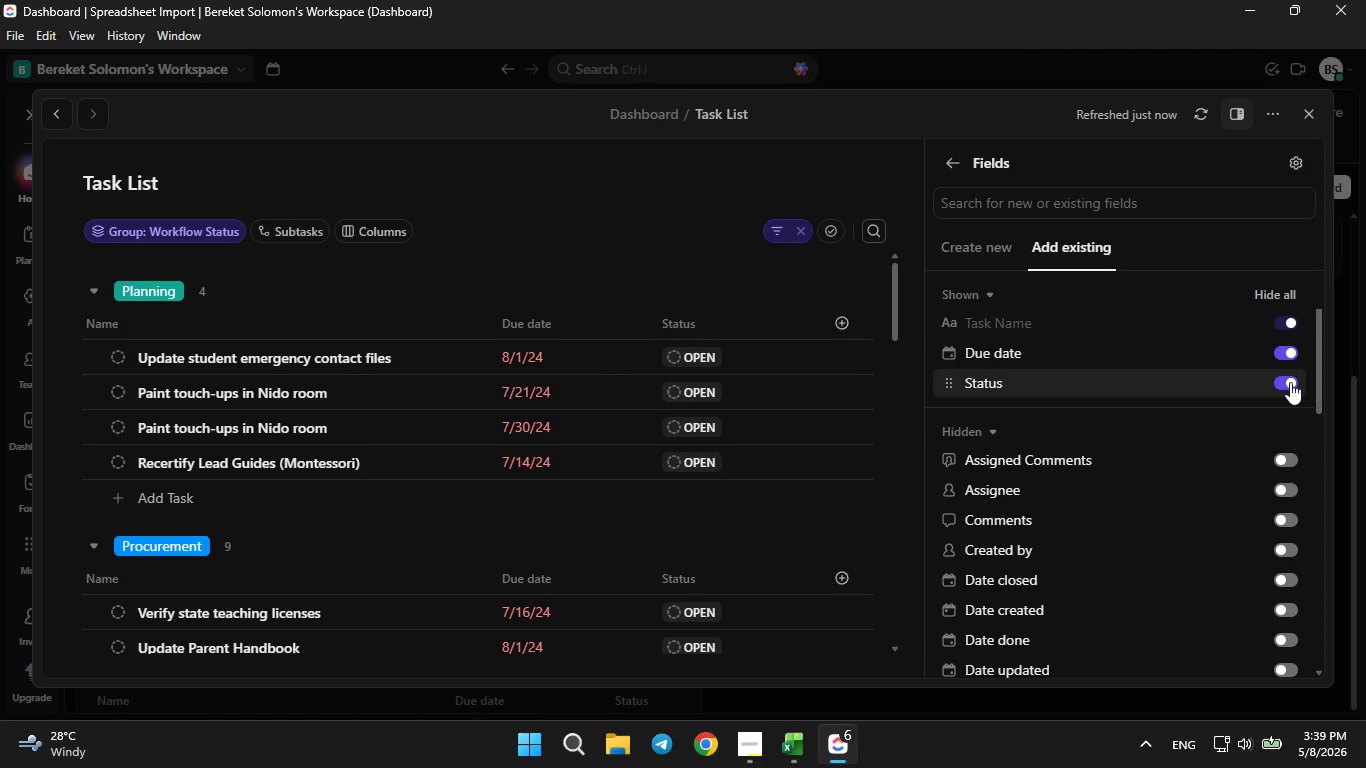 
left_click([1290, 382])
 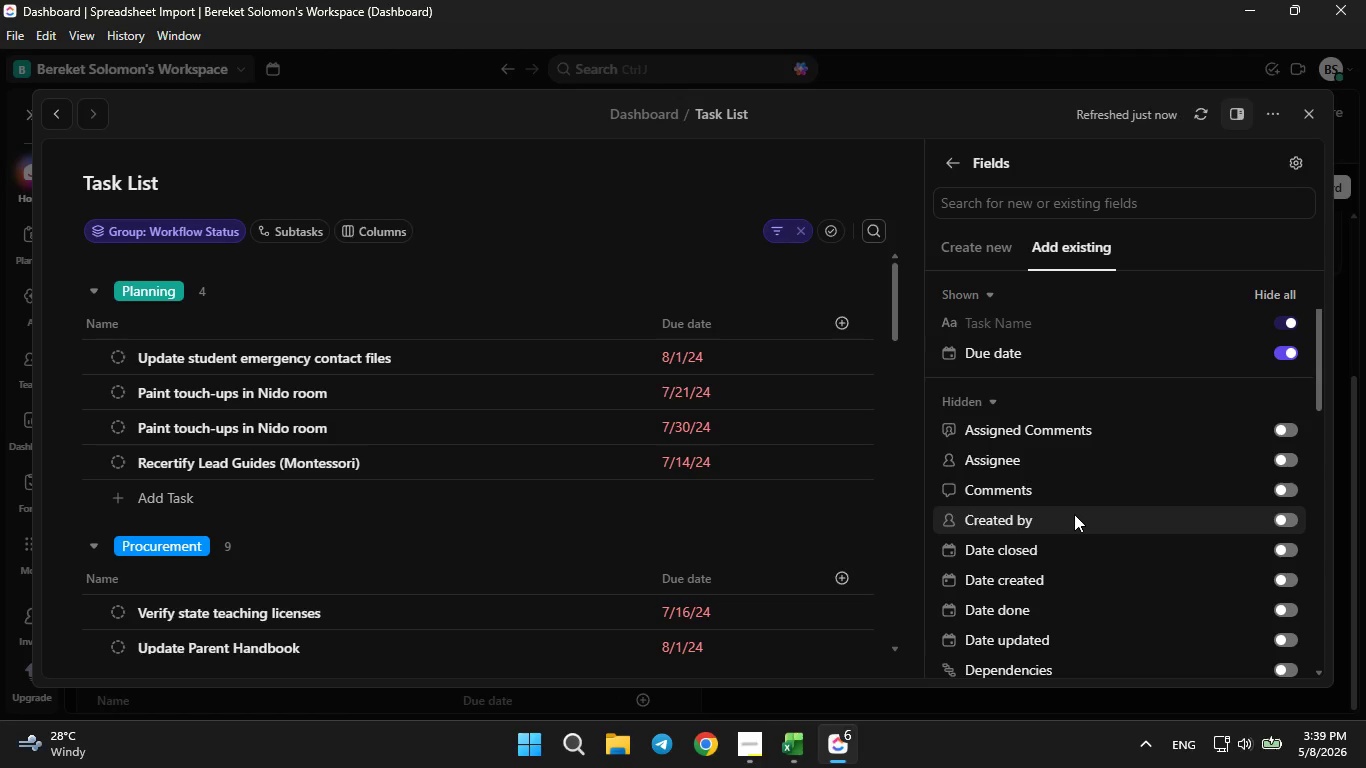 
wait(5.81)
 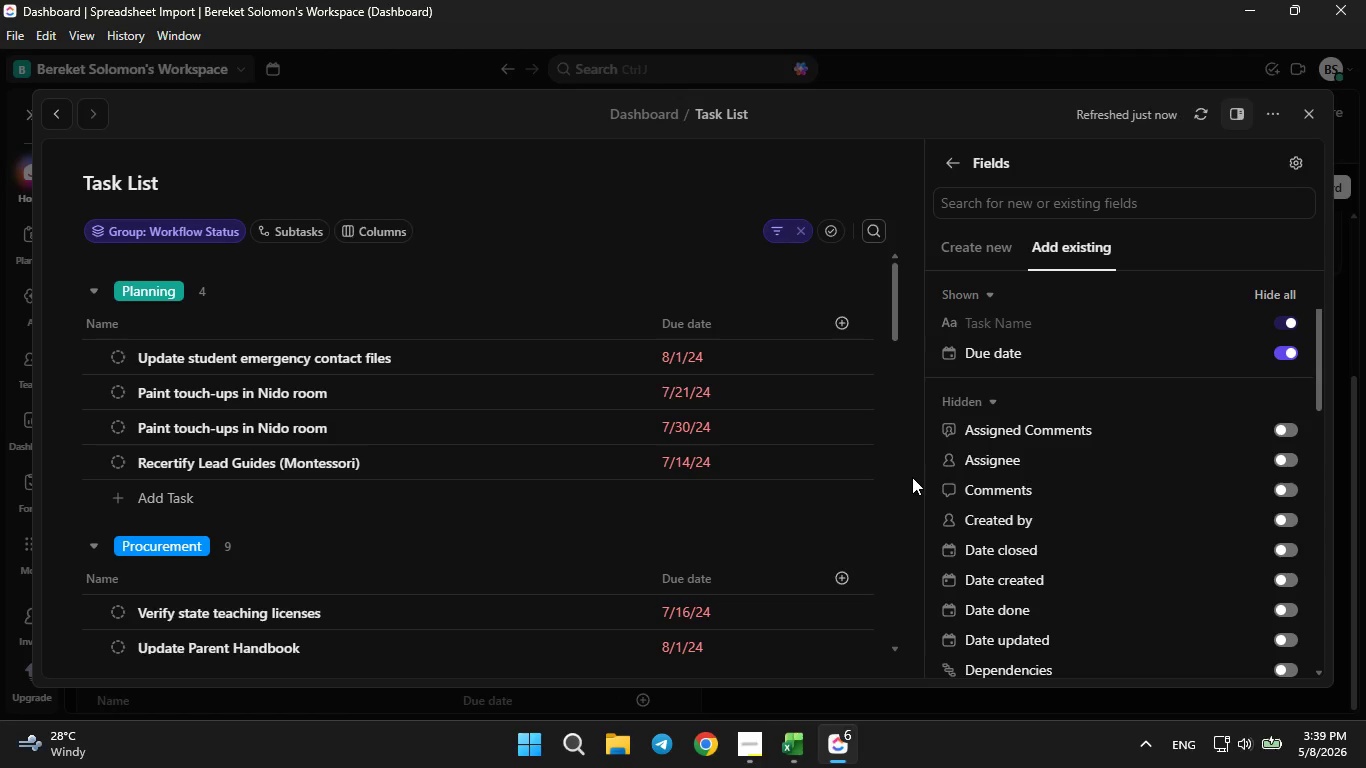 
scroll: coordinate [1074, 514], scroll_direction: down, amount: 4.0
 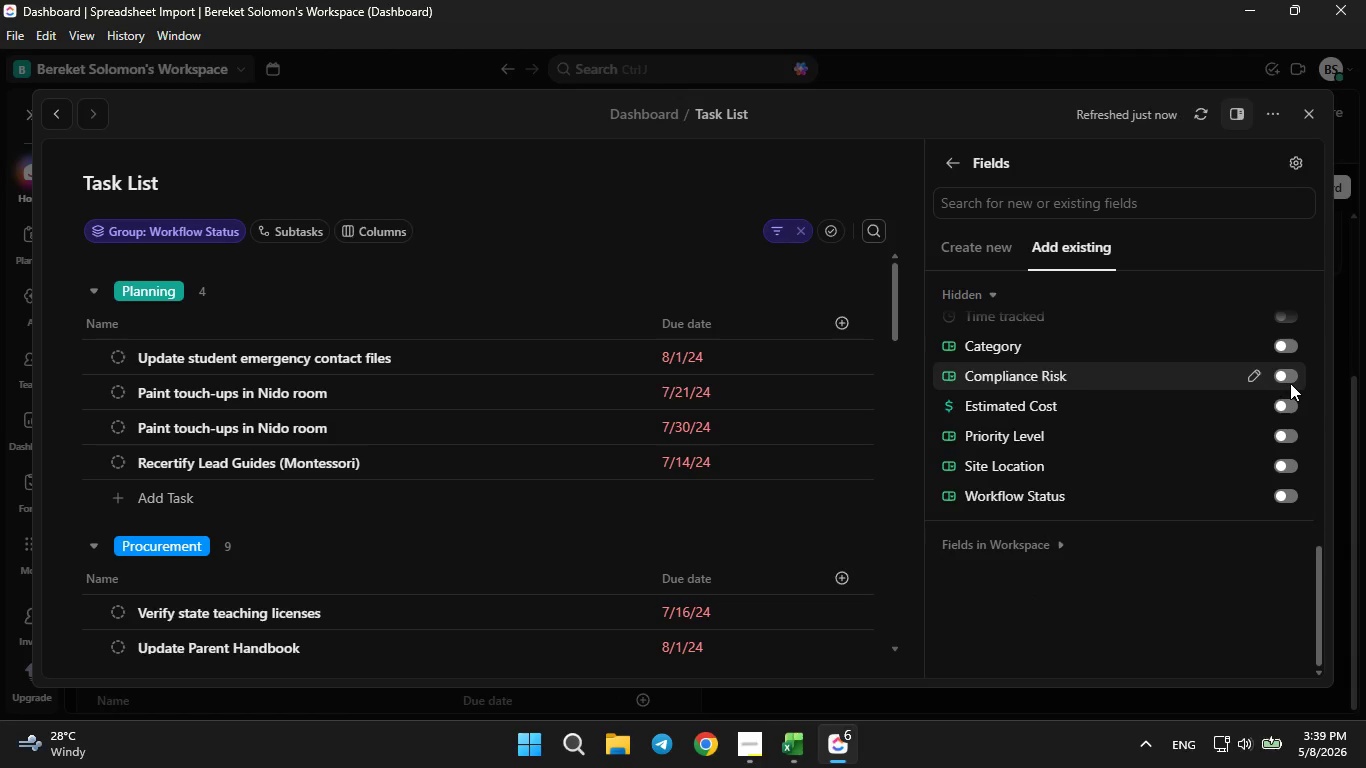 
left_click([1289, 377])
 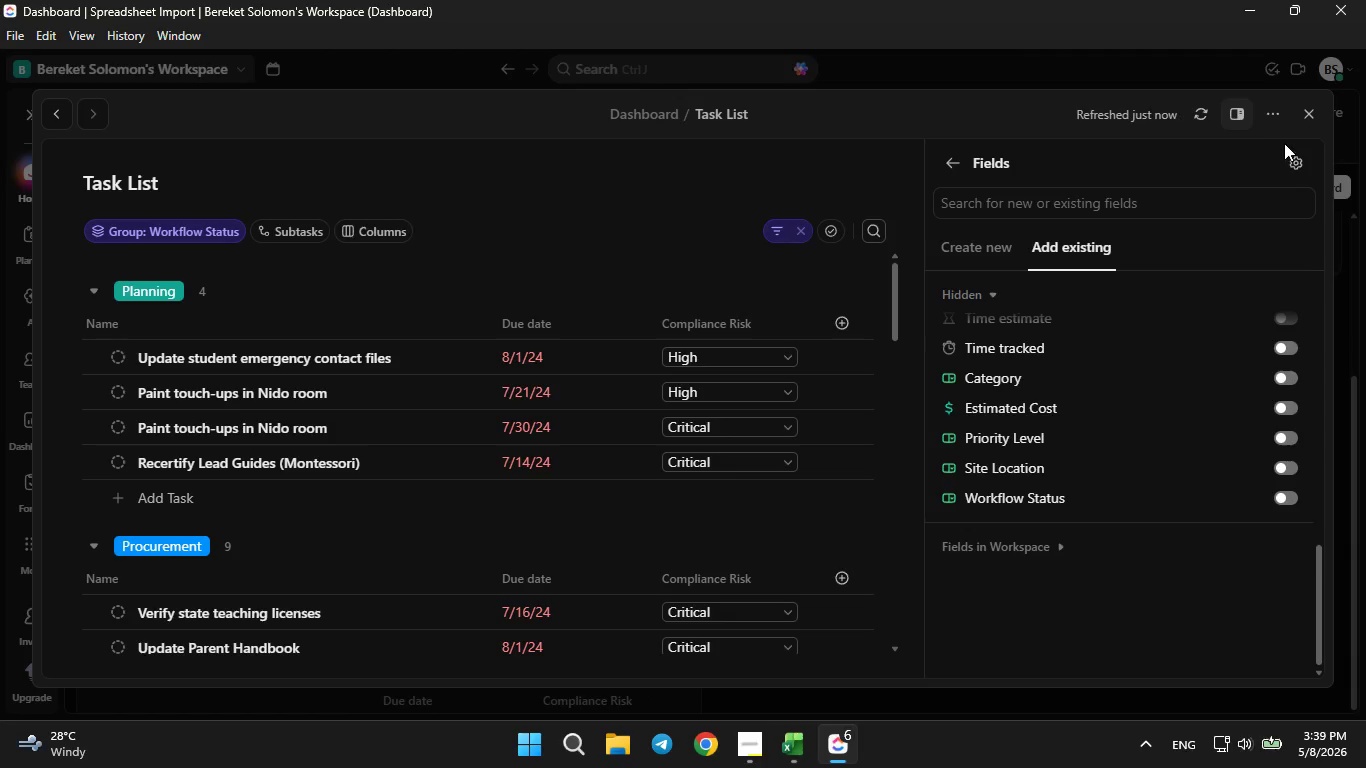 
left_click([1306, 118])
 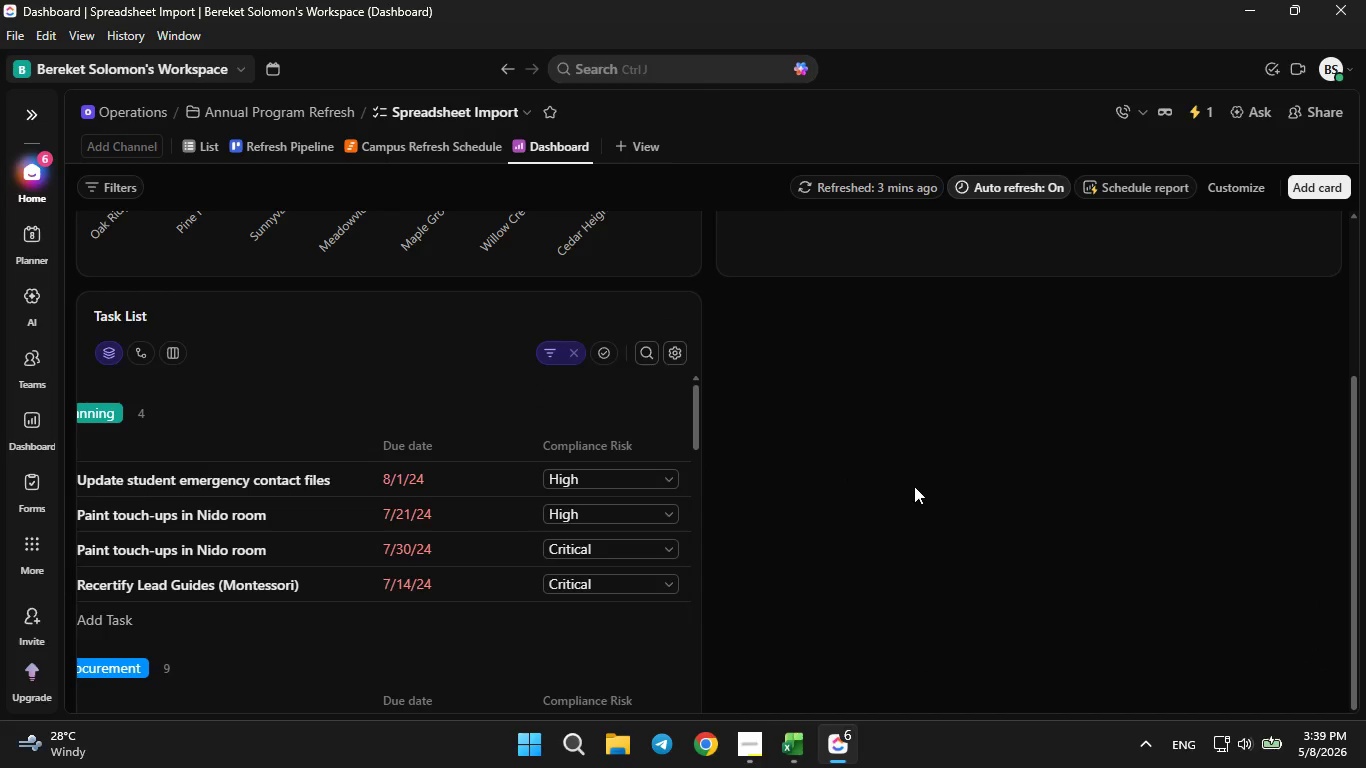 
wait(12.12)
 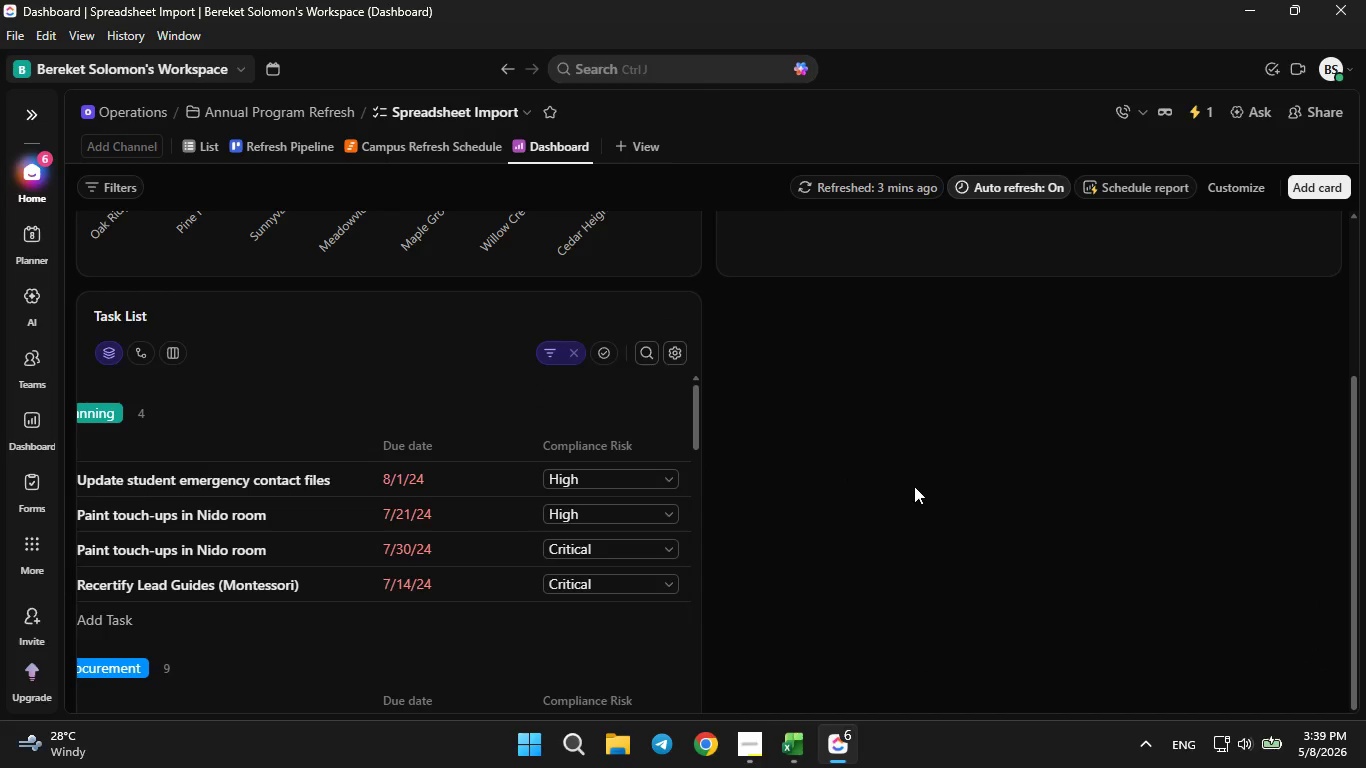 
left_click([1331, 186])
 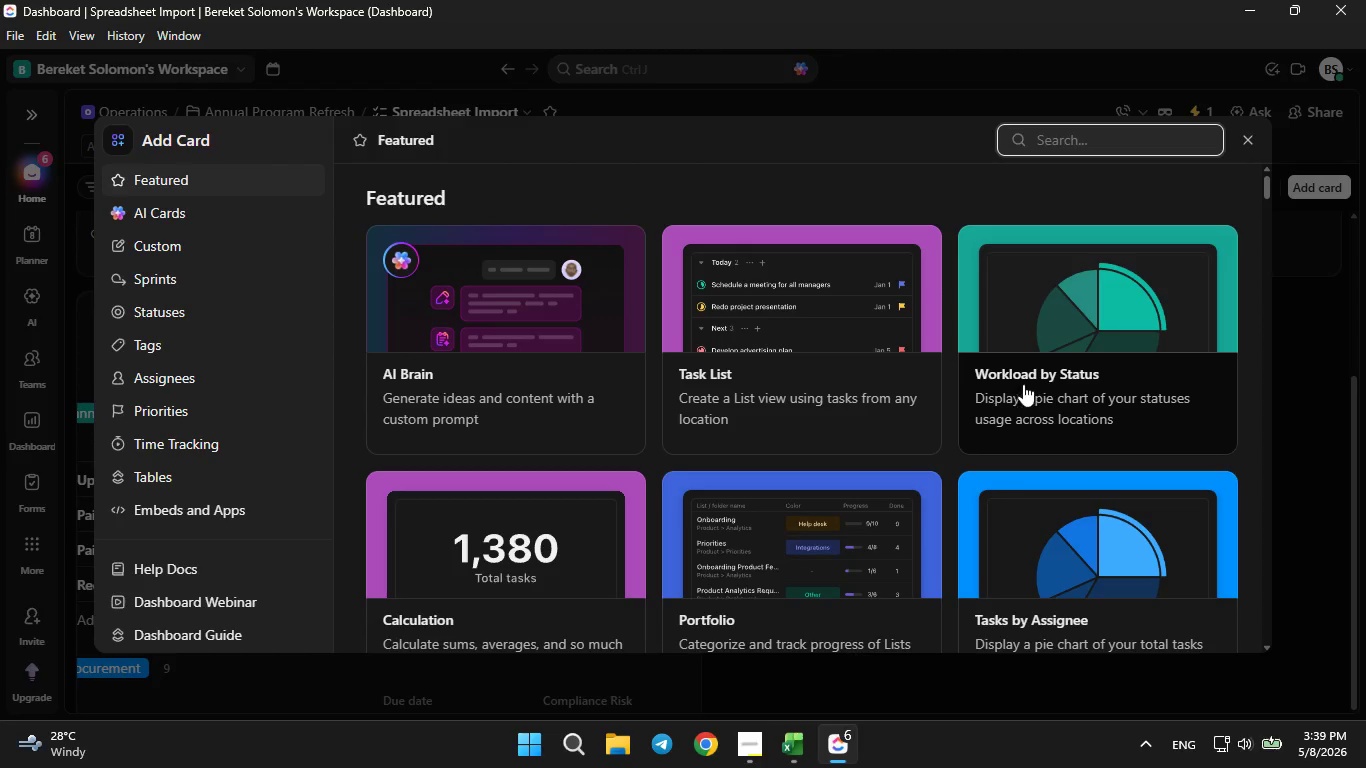 
scroll: coordinate [1025, 384], scroll_direction: down, amount: 15.0
 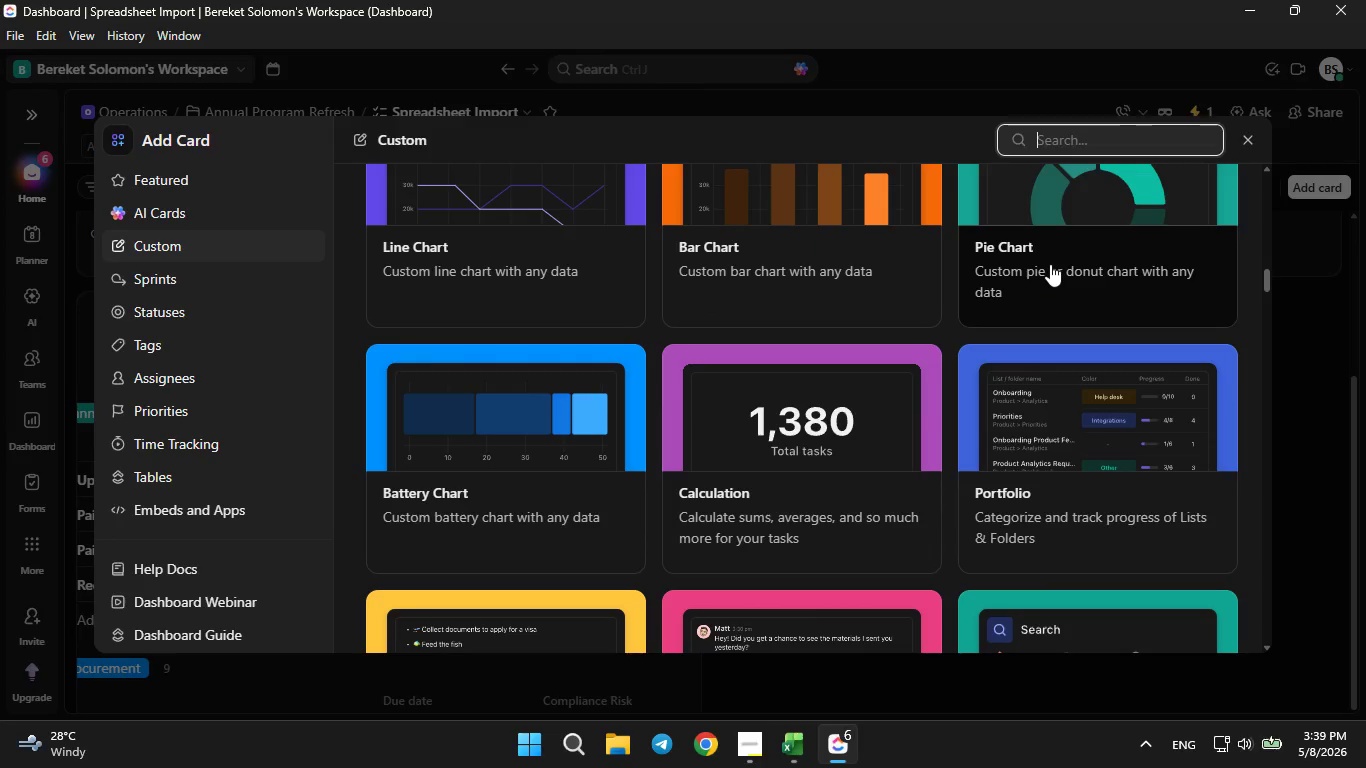 
left_click([1050, 264])
 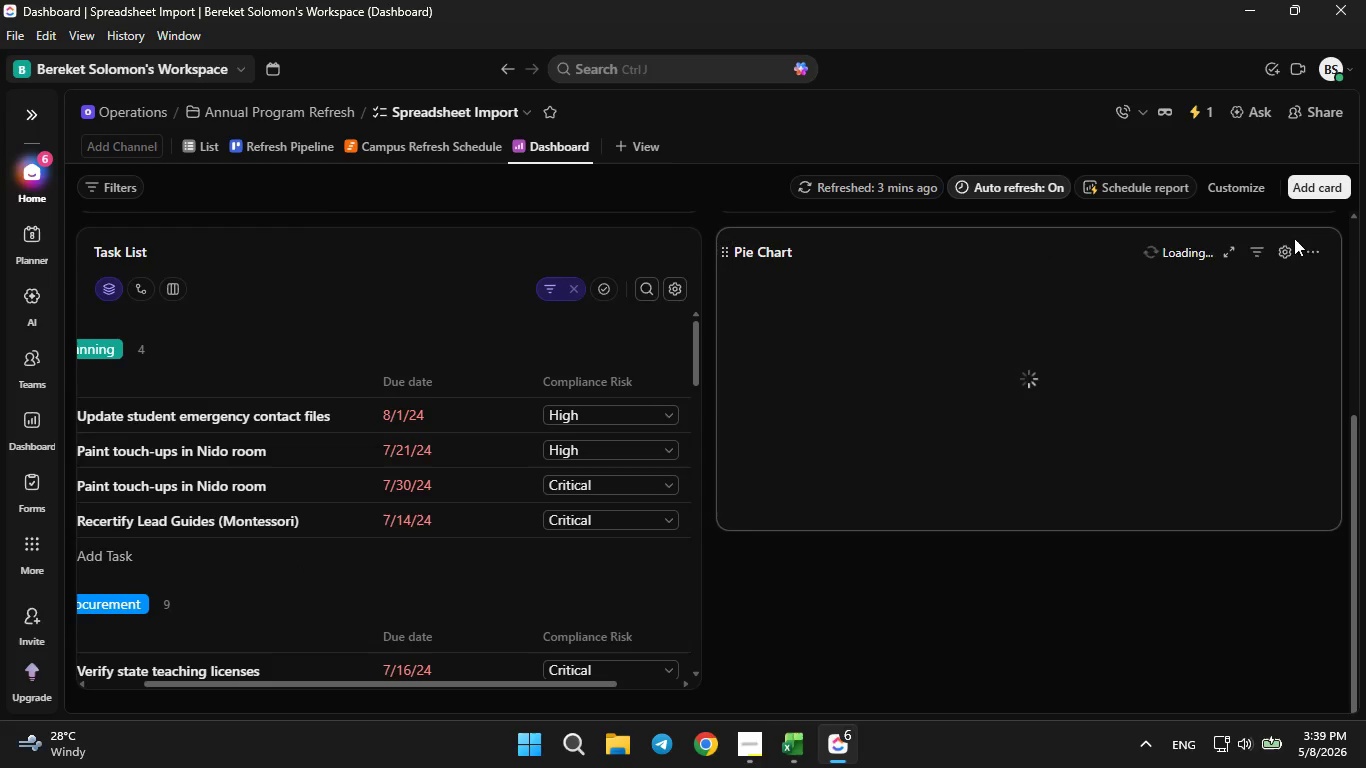 
left_click([1275, 256])
 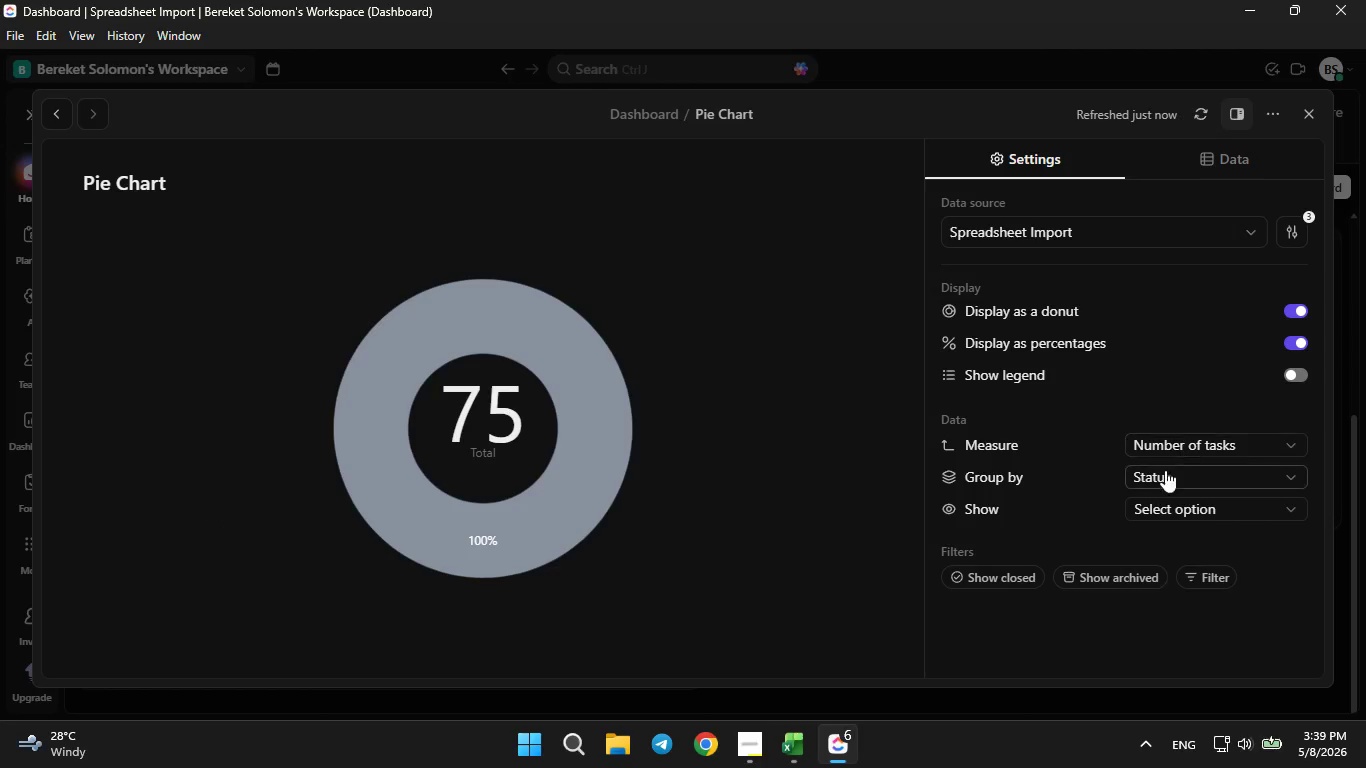 
left_click([1174, 447])
 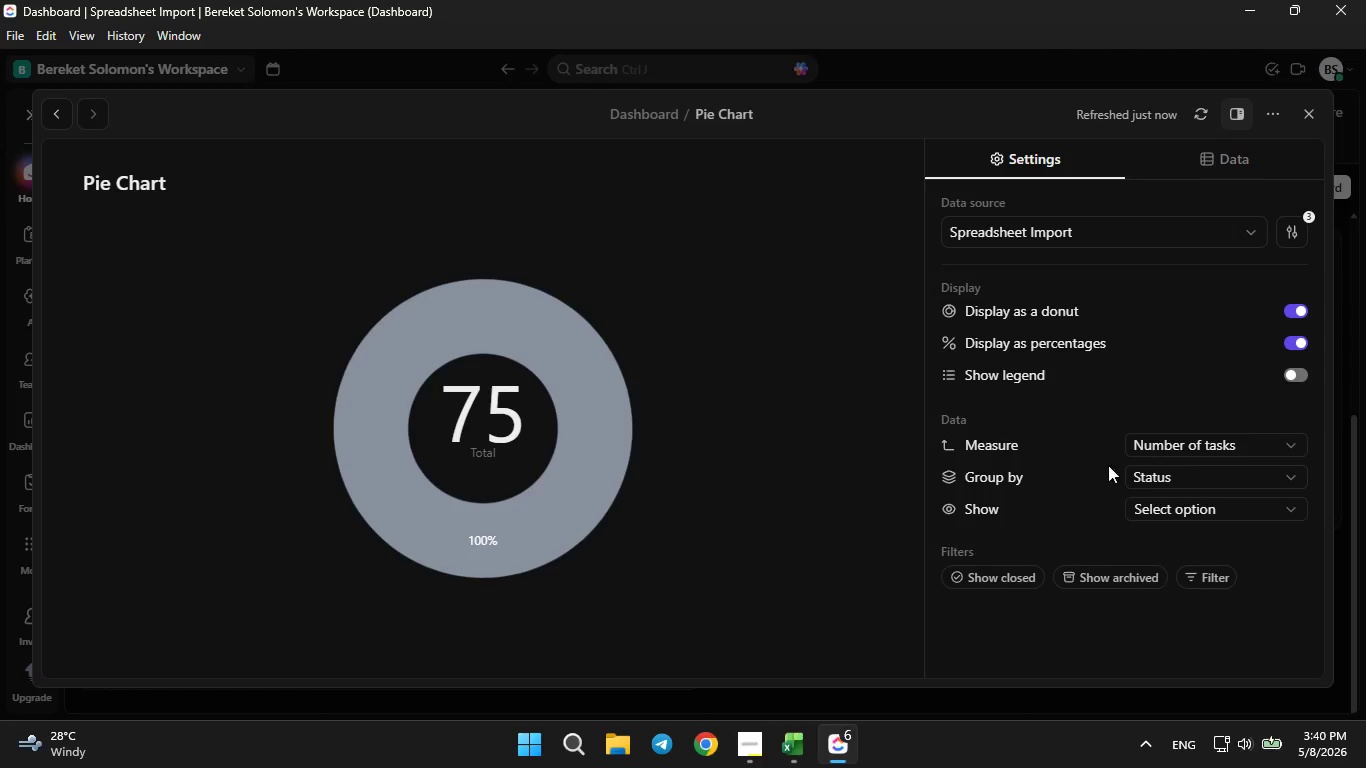 
left_click([1123, 471])
 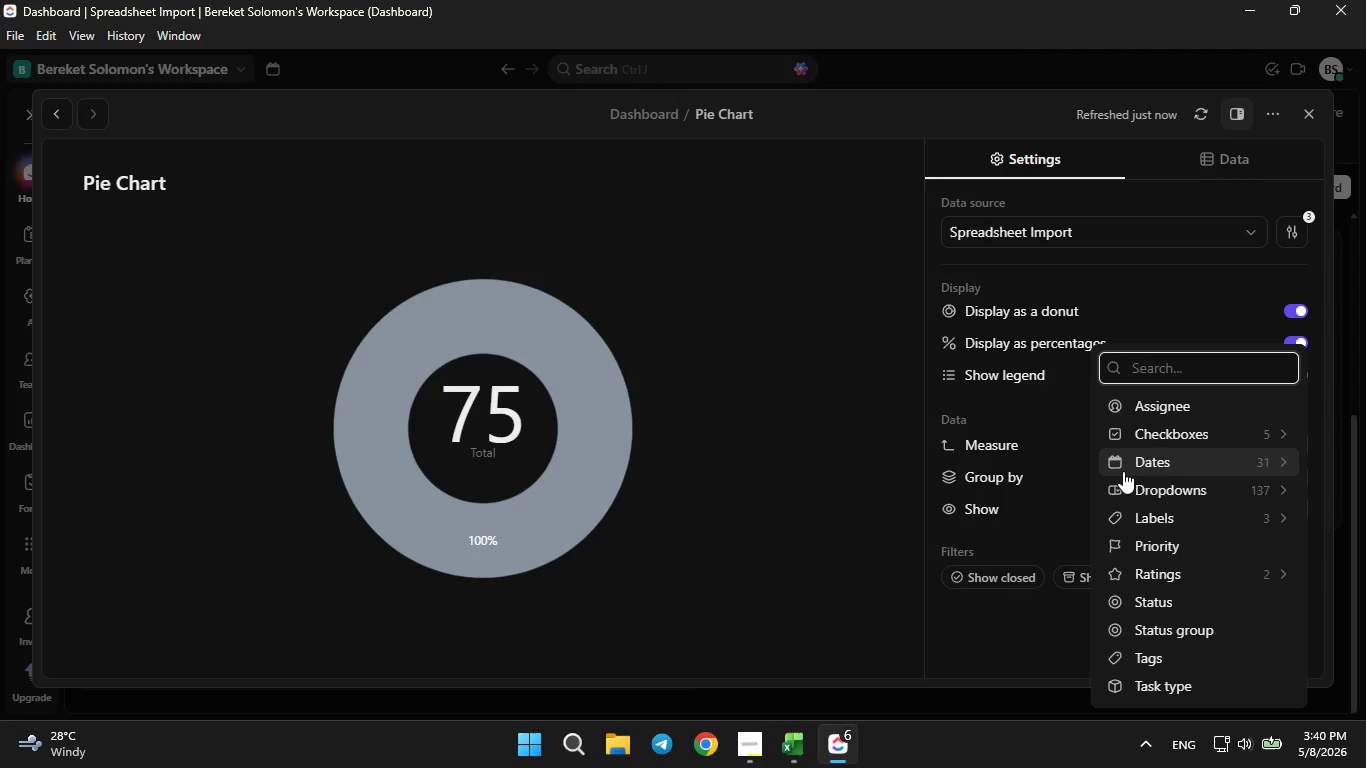 
left_click([1145, 485])
 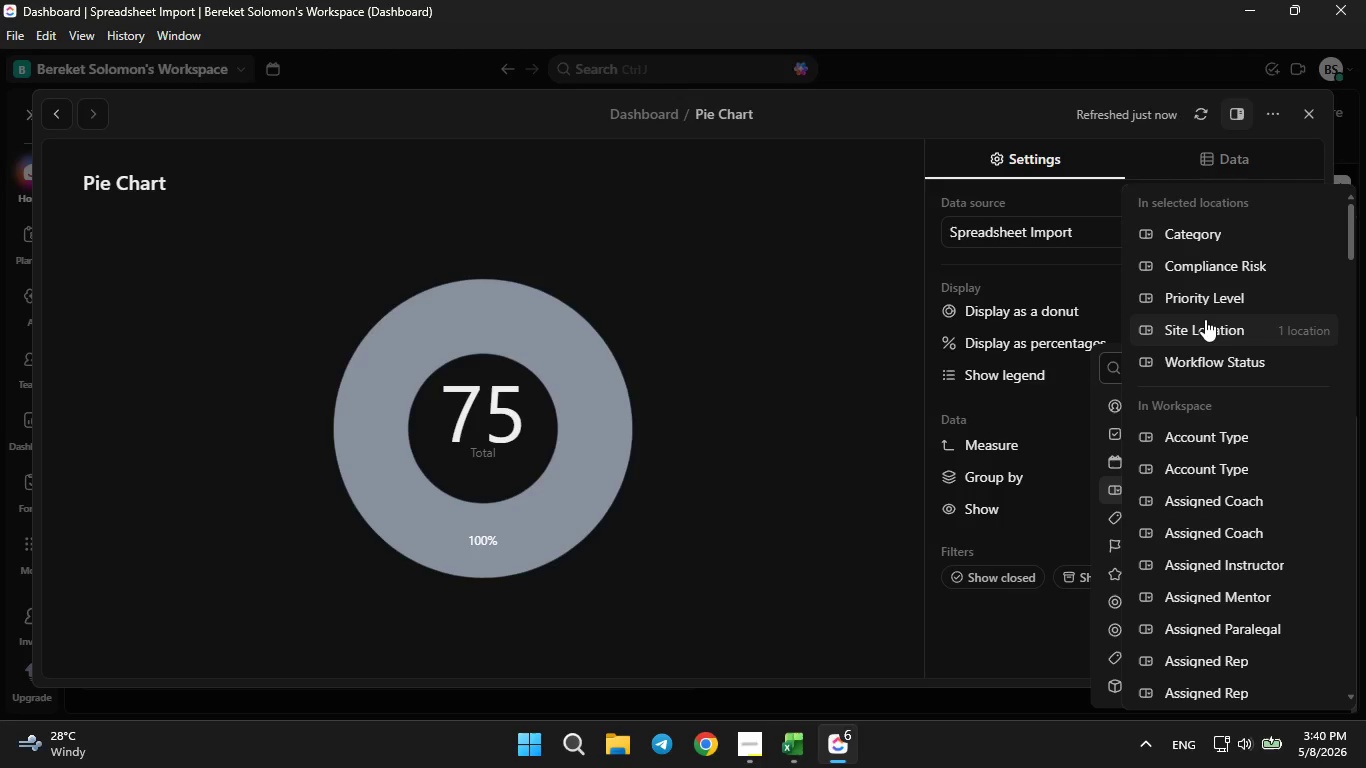 
scroll: coordinate [1201, 310], scroll_direction: none, amount: 0.0
 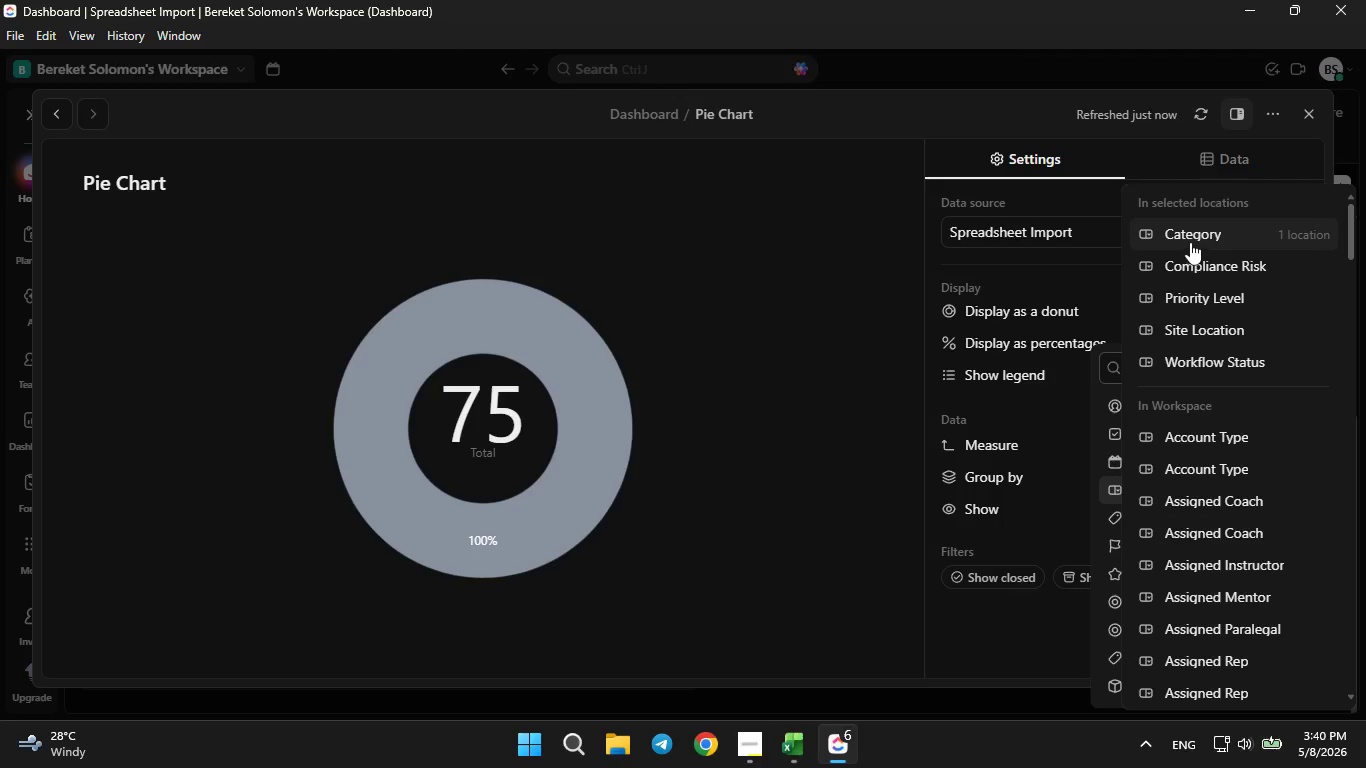 
left_click([1190, 240])
 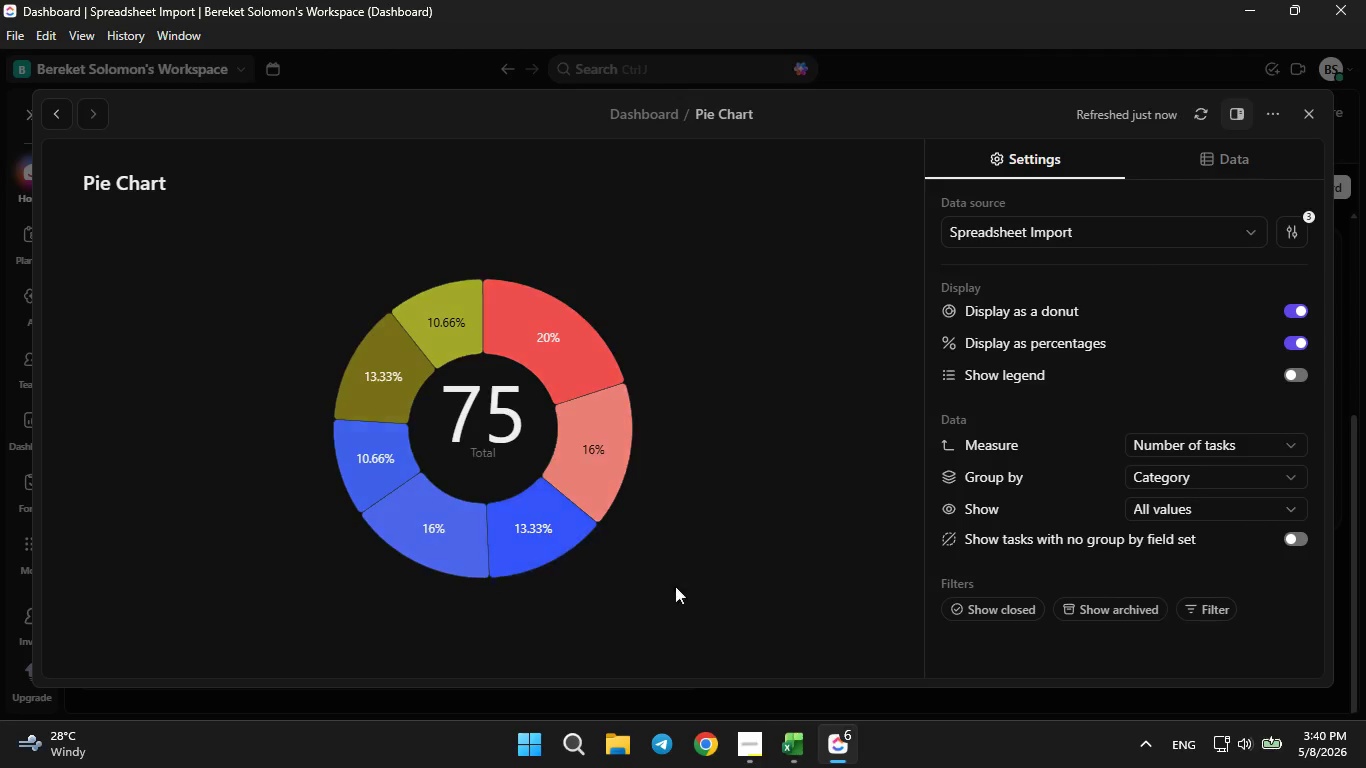 
wait(6.62)
 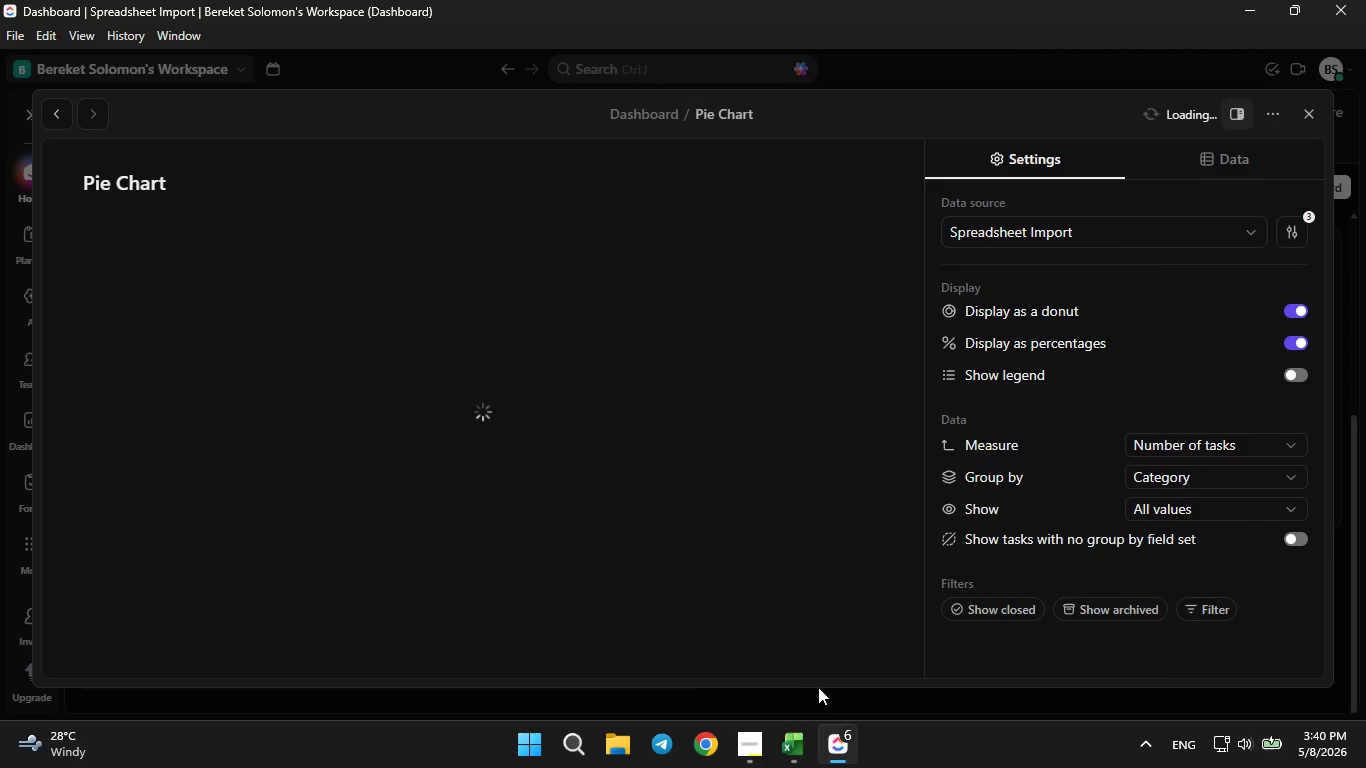 
left_click([784, 742])
 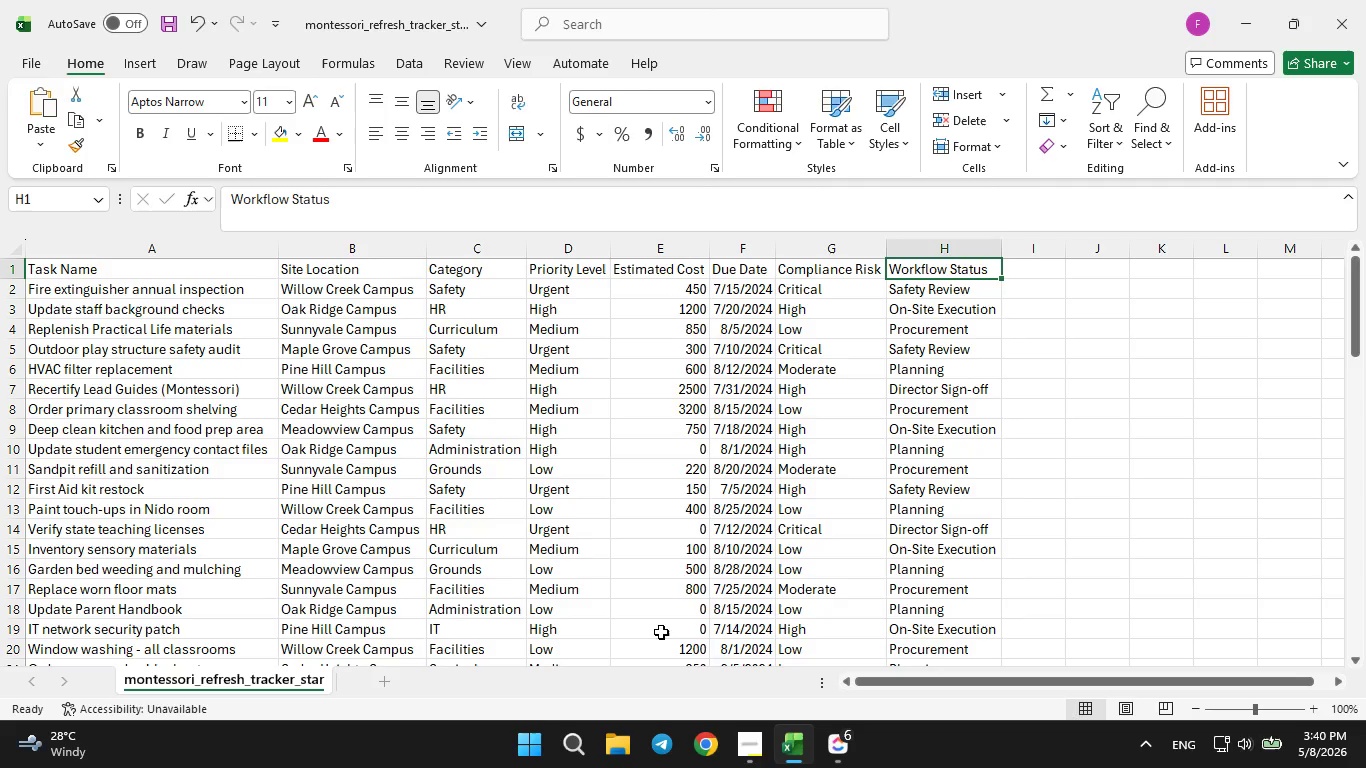 
left_click([820, 743])
 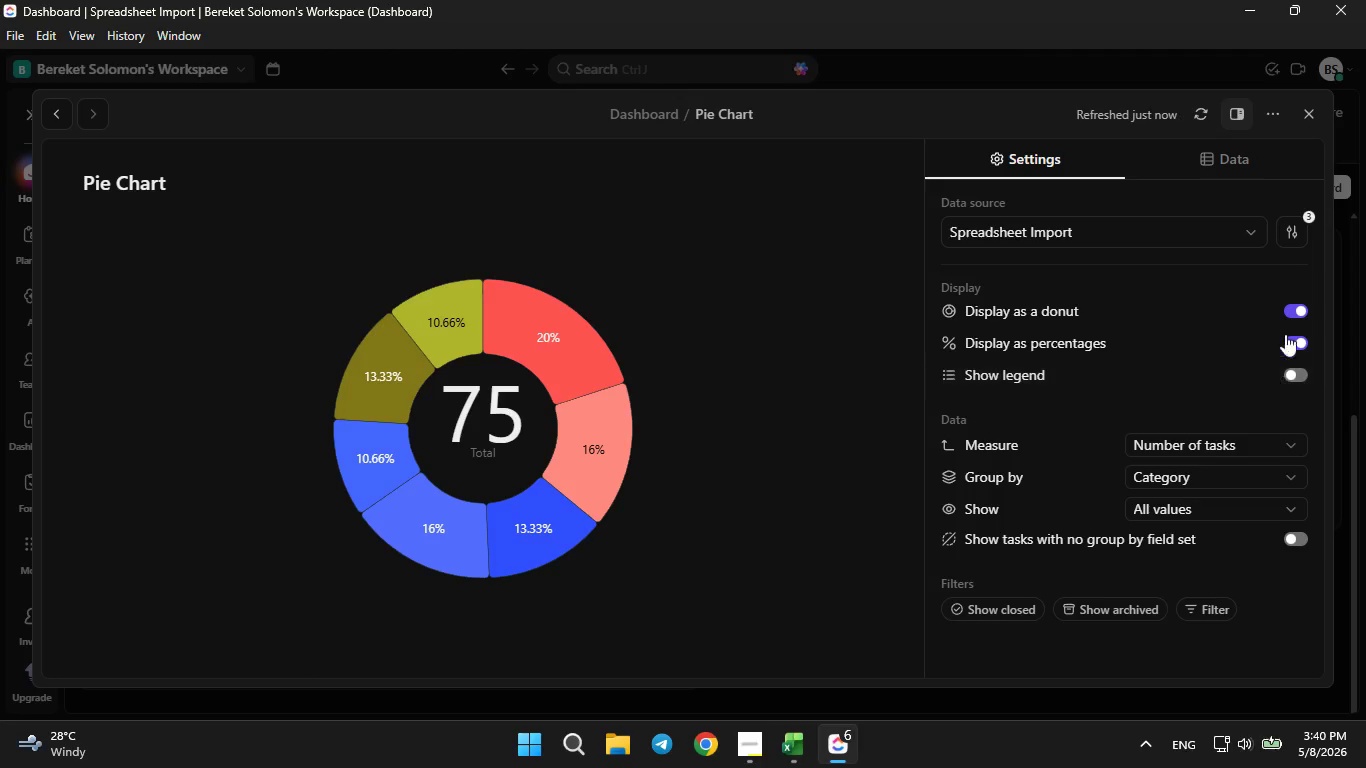 
left_click([1289, 310])
 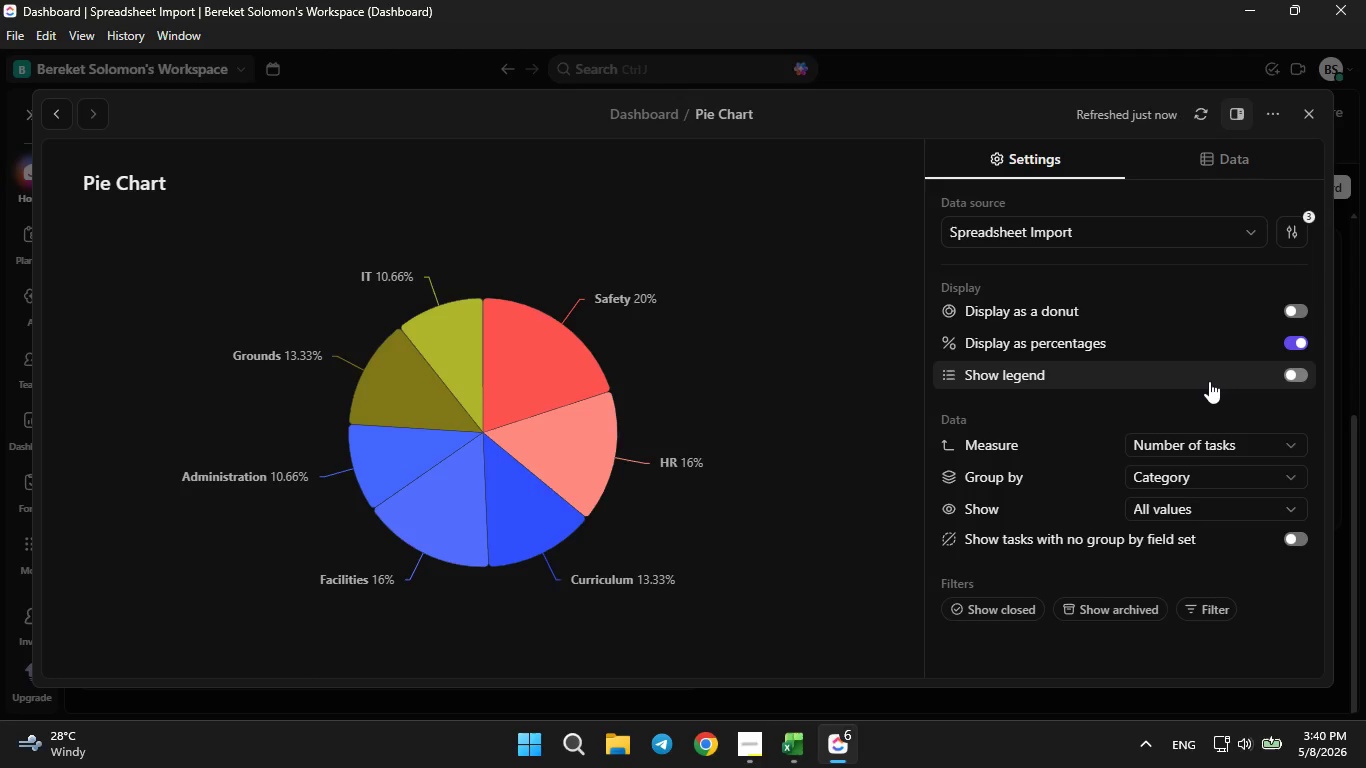 
wait(6.3)
 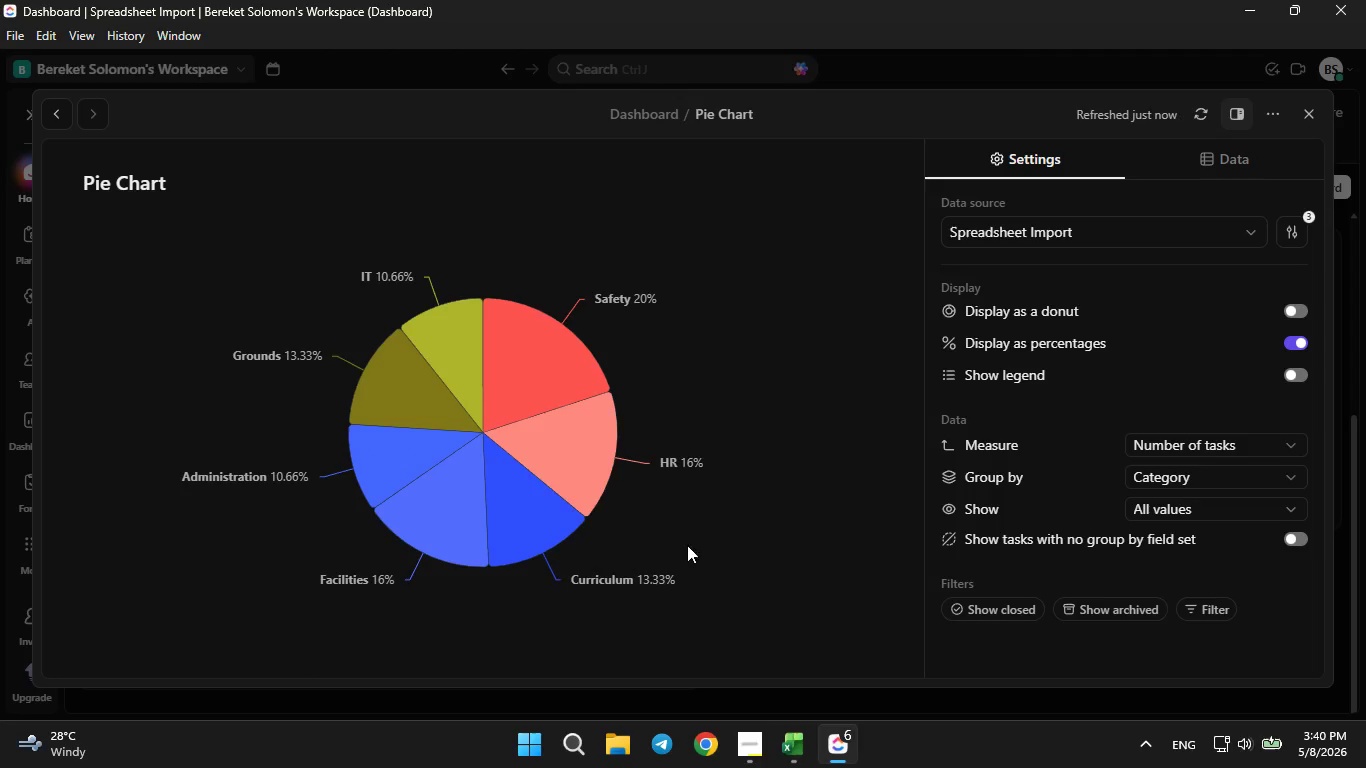 
scroll: coordinate [1160, 406], scroll_direction: none, amount: 0.0
 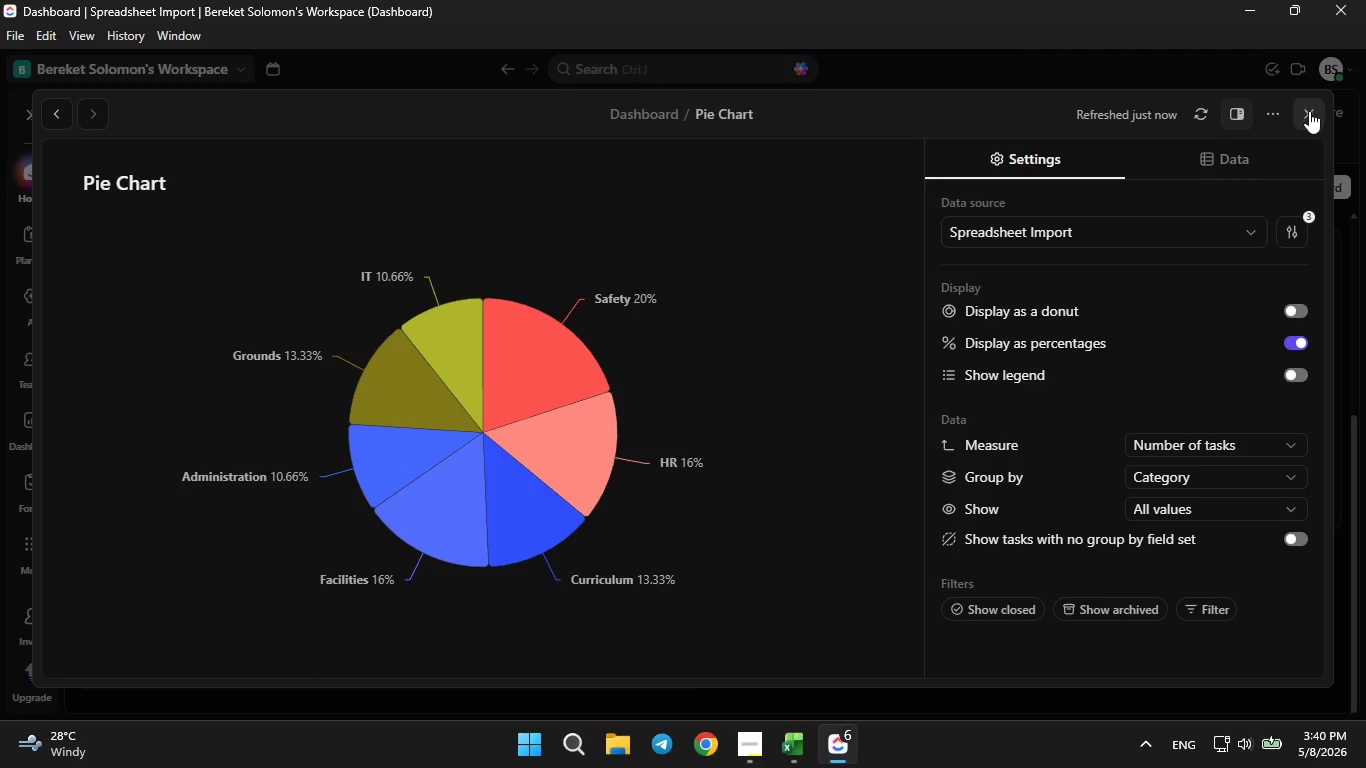 
left_click([1308, 115])
 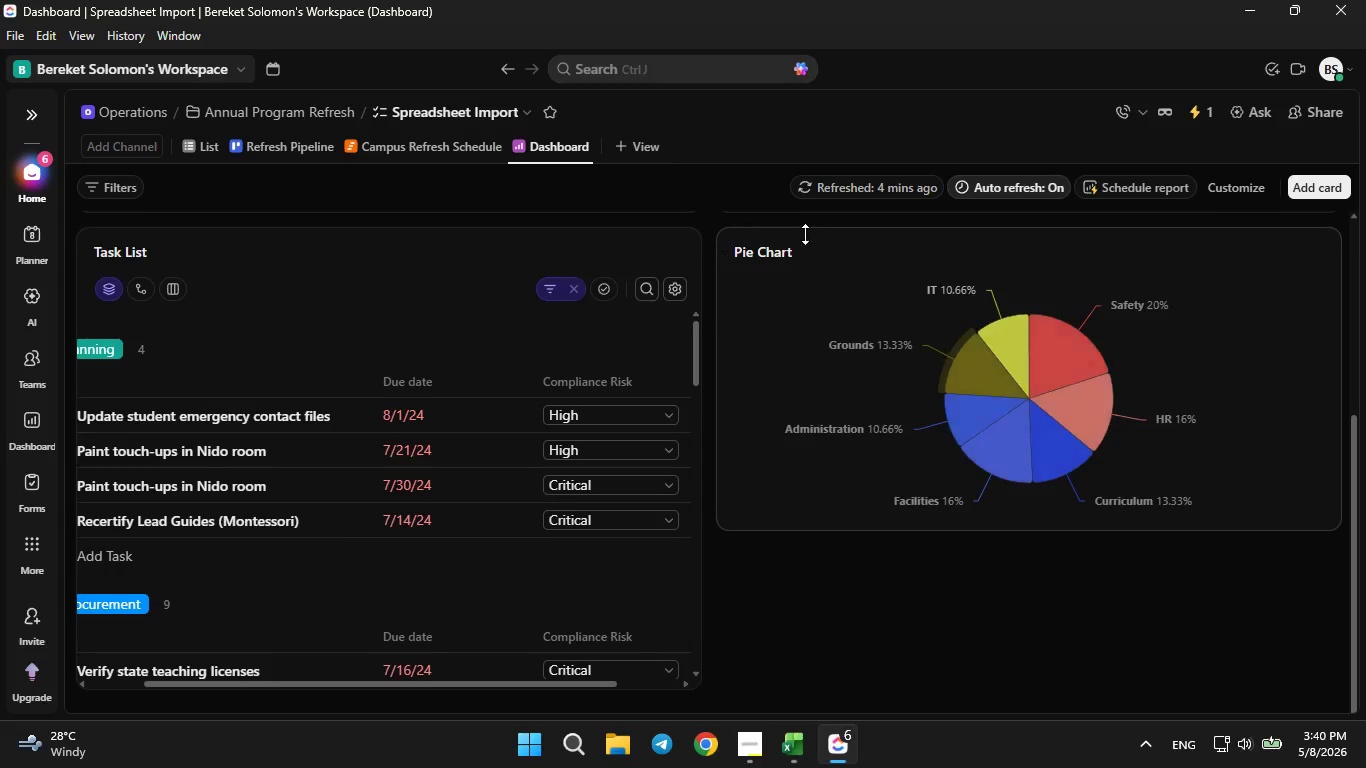 
left_click([807, 258])
 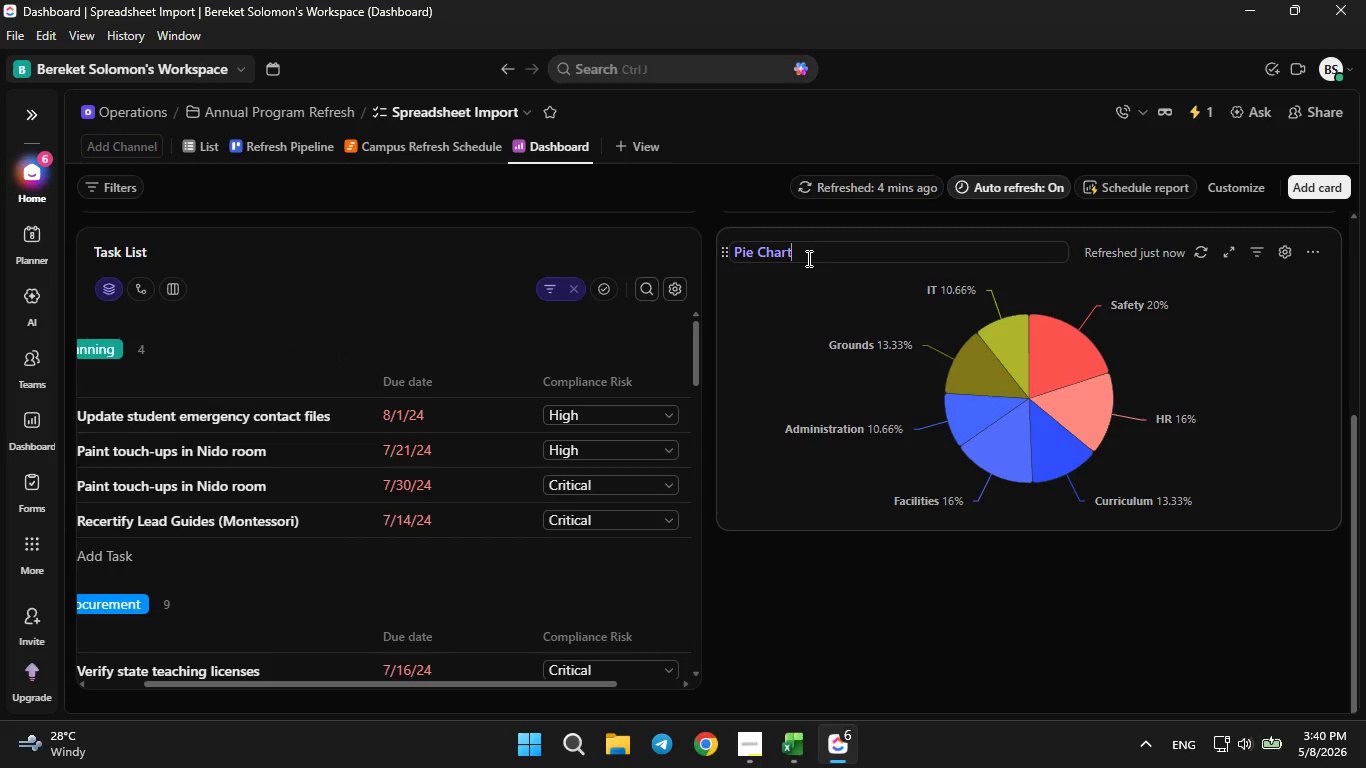 
key(Backspace)
type(task by Category)
 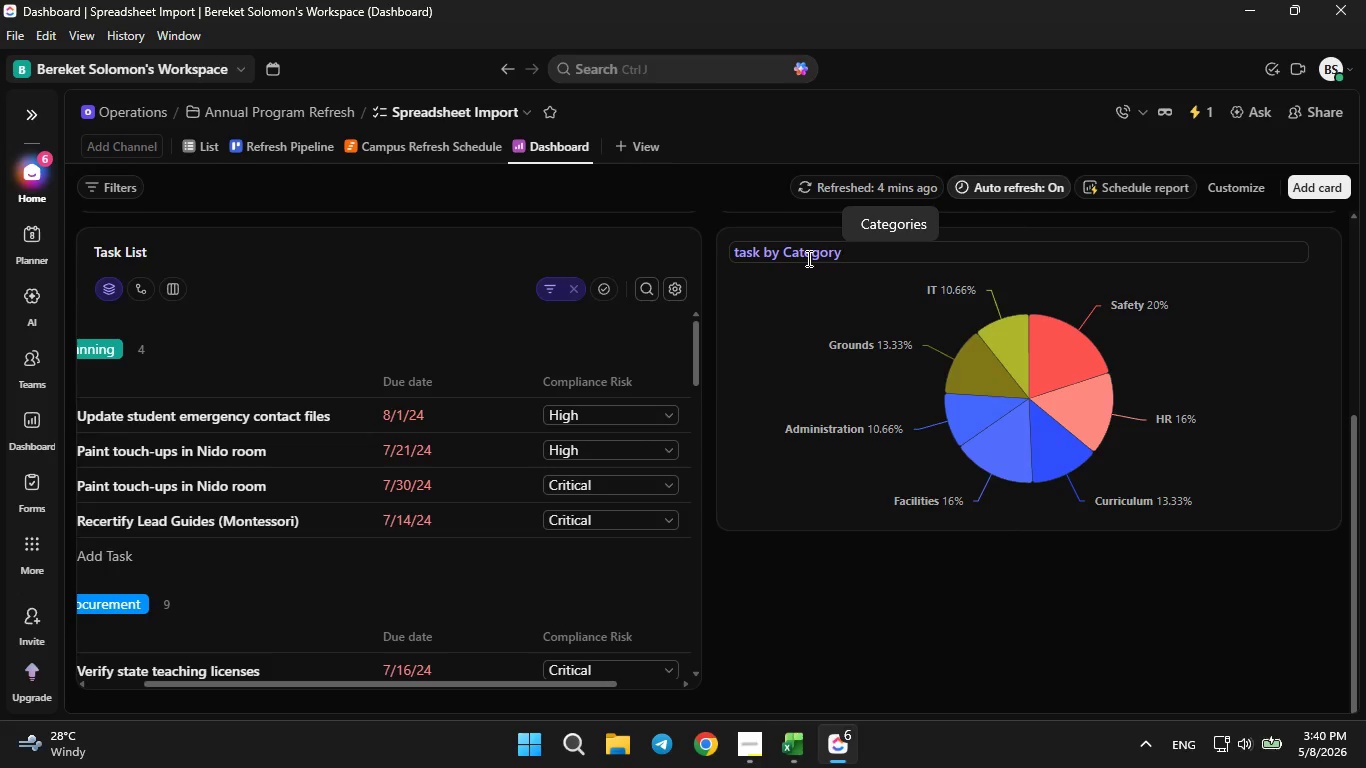 
hold_key(key=ArrowLeft, duration=0.89)
 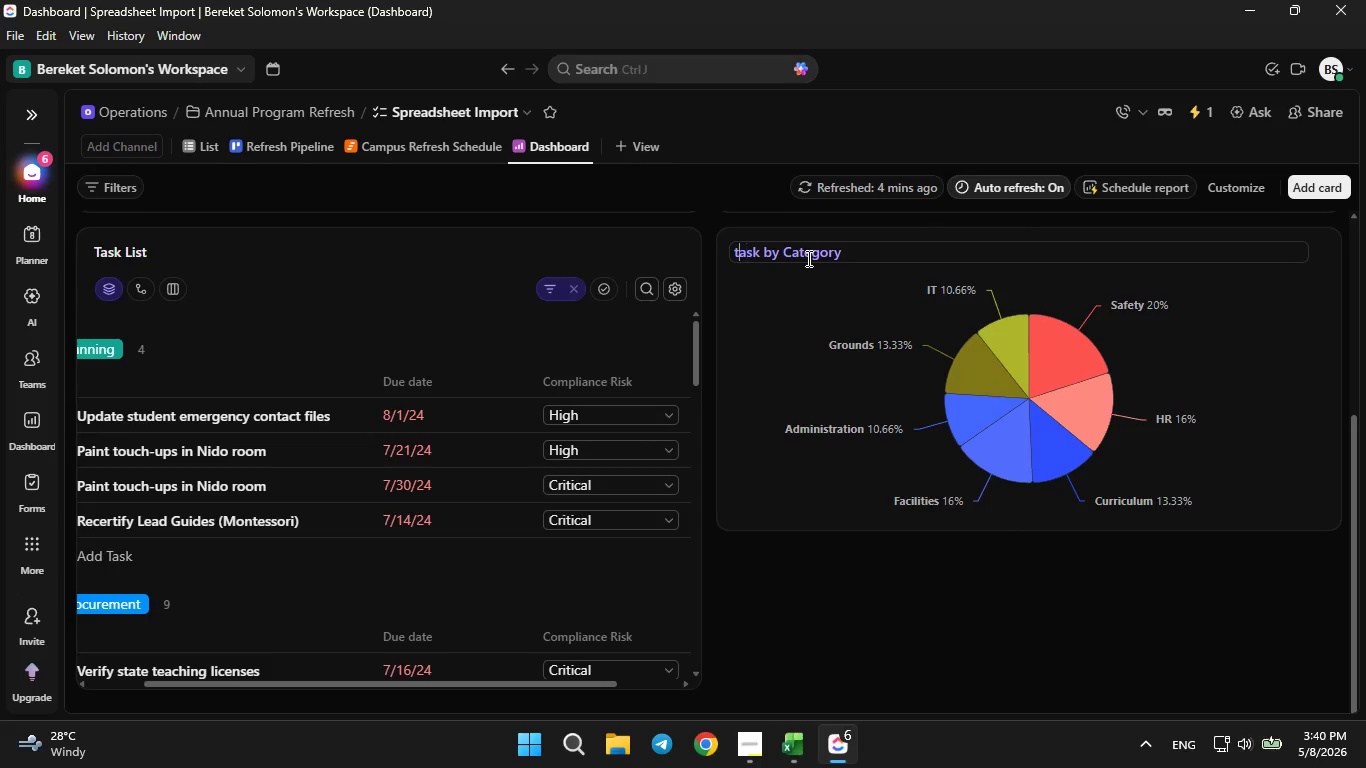 
key(ArrowLeft)
 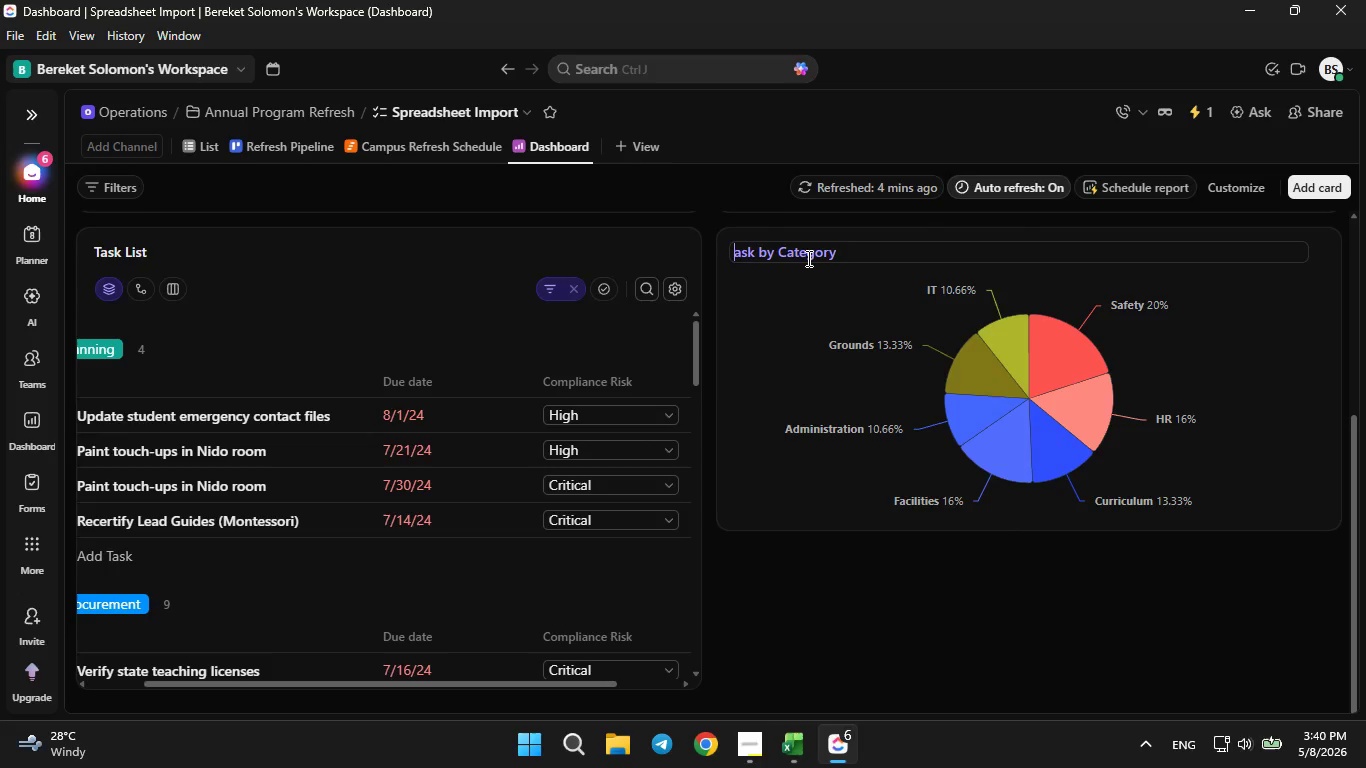 
key(Backspace)
 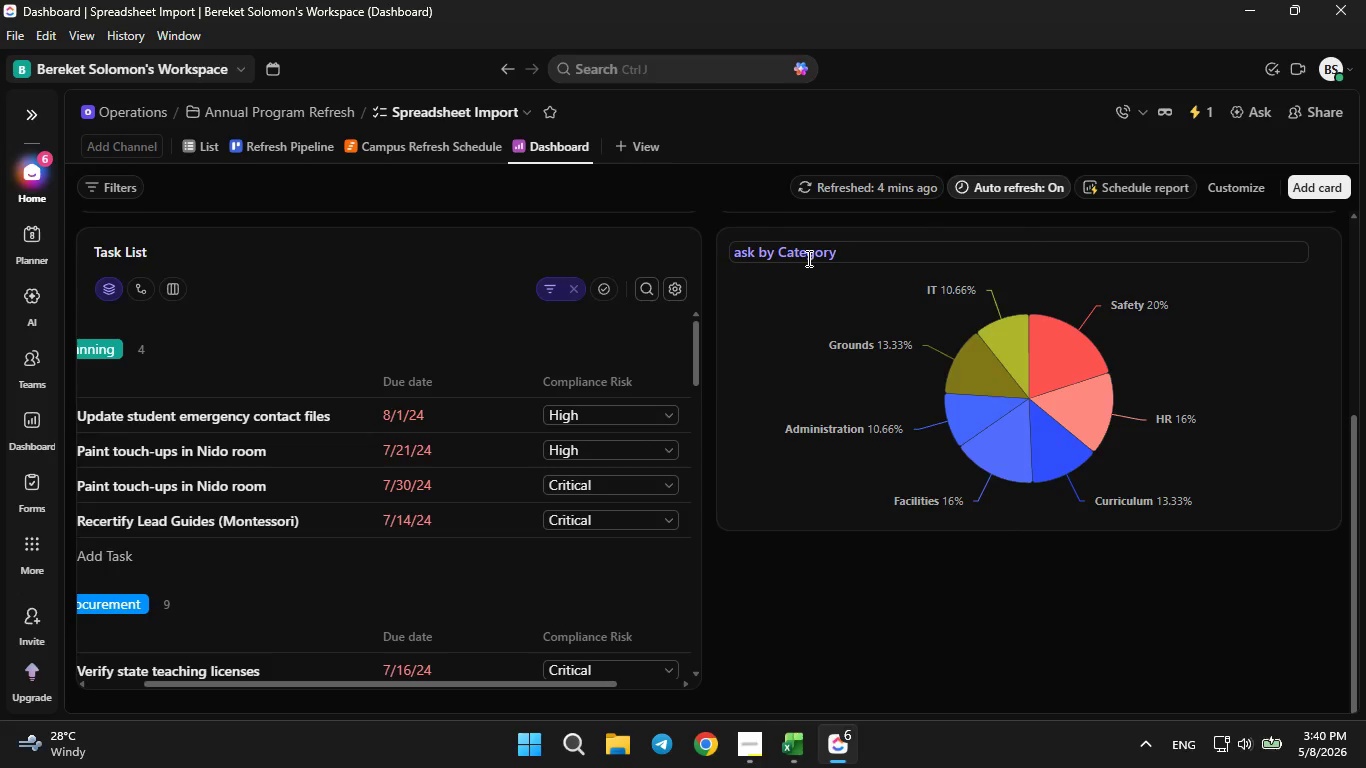 
key(CapsLock)
 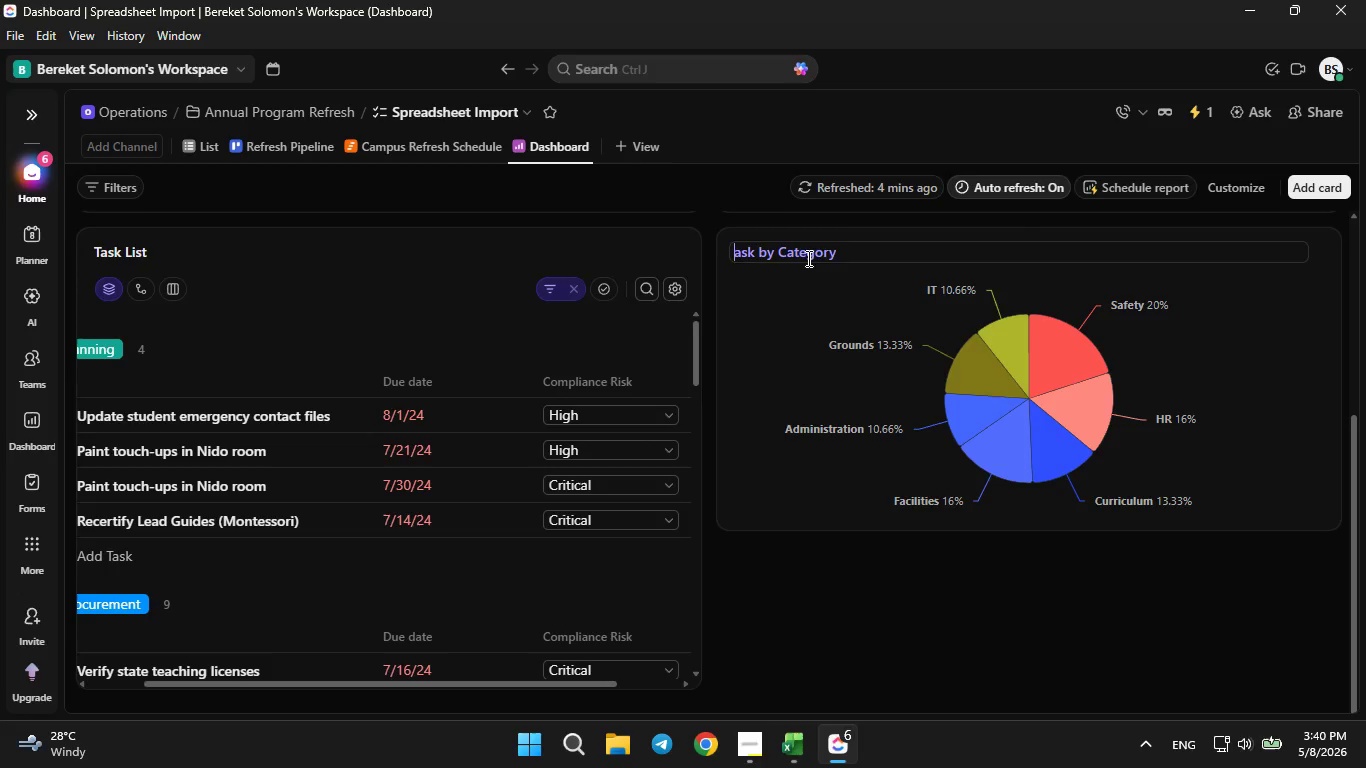 
key(T)
 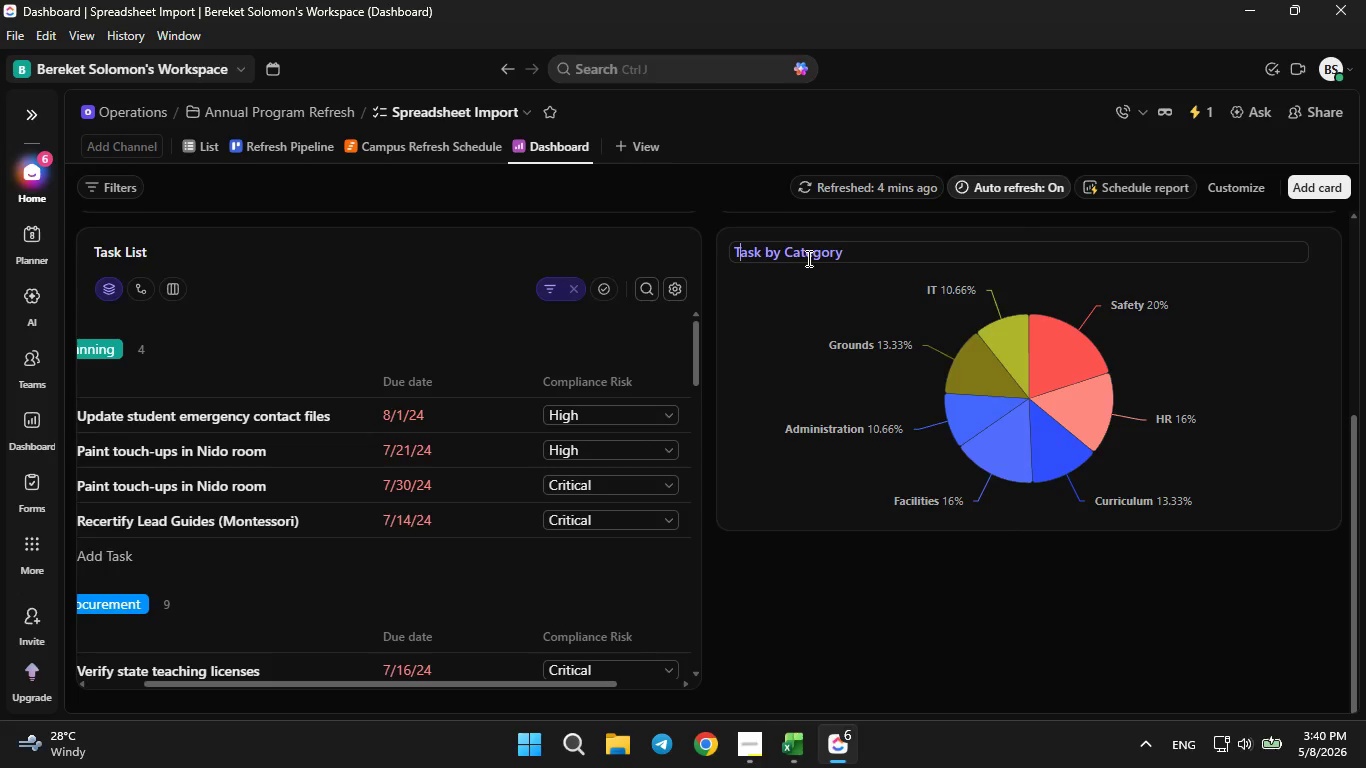 
key(CapsLock)
 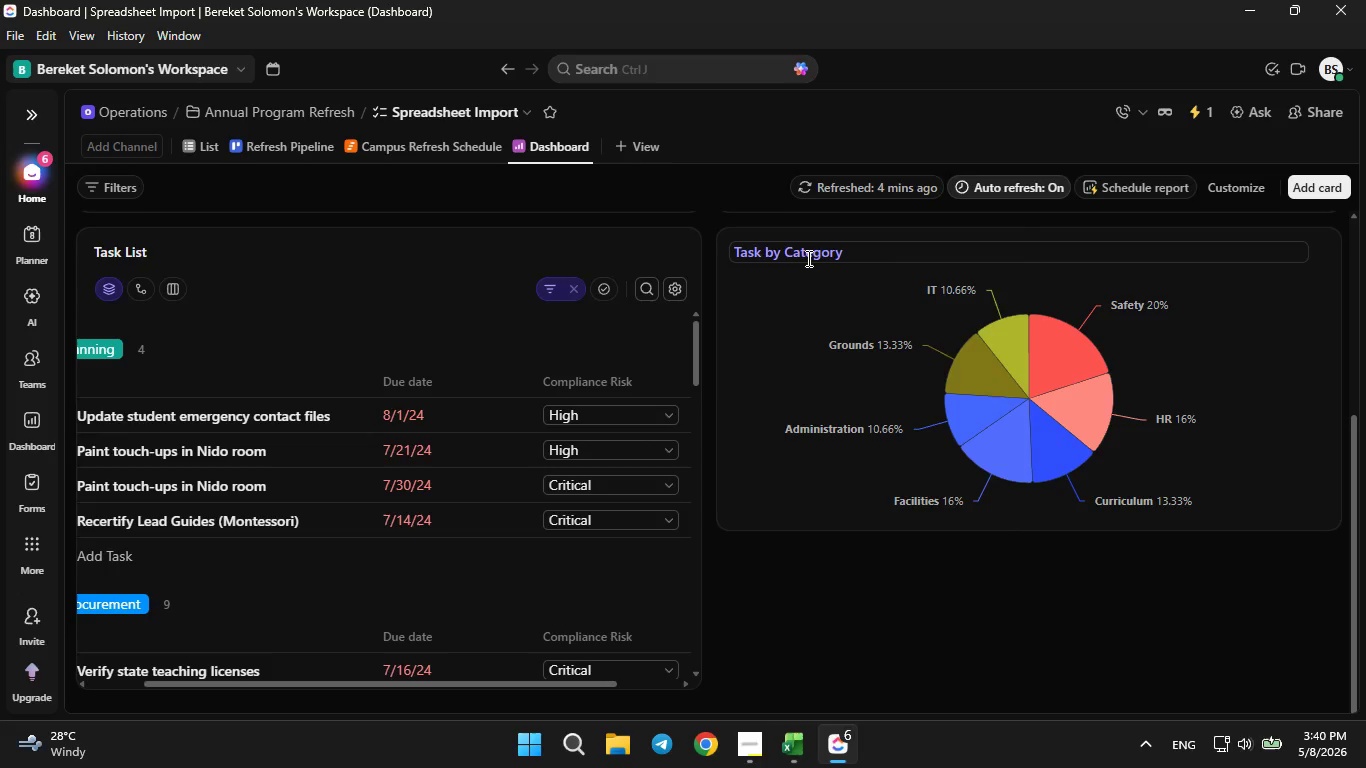 
key(Enter)
 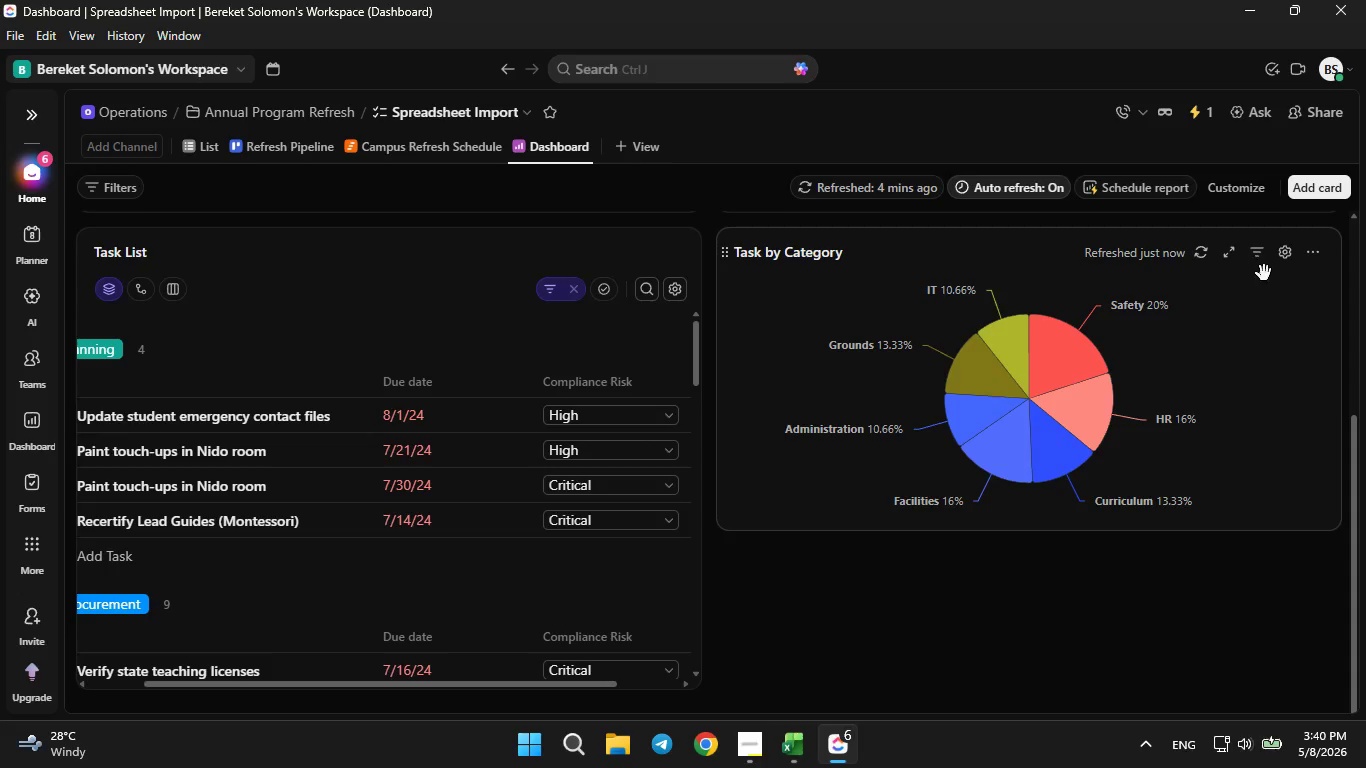 
left_click([1293, 266])
 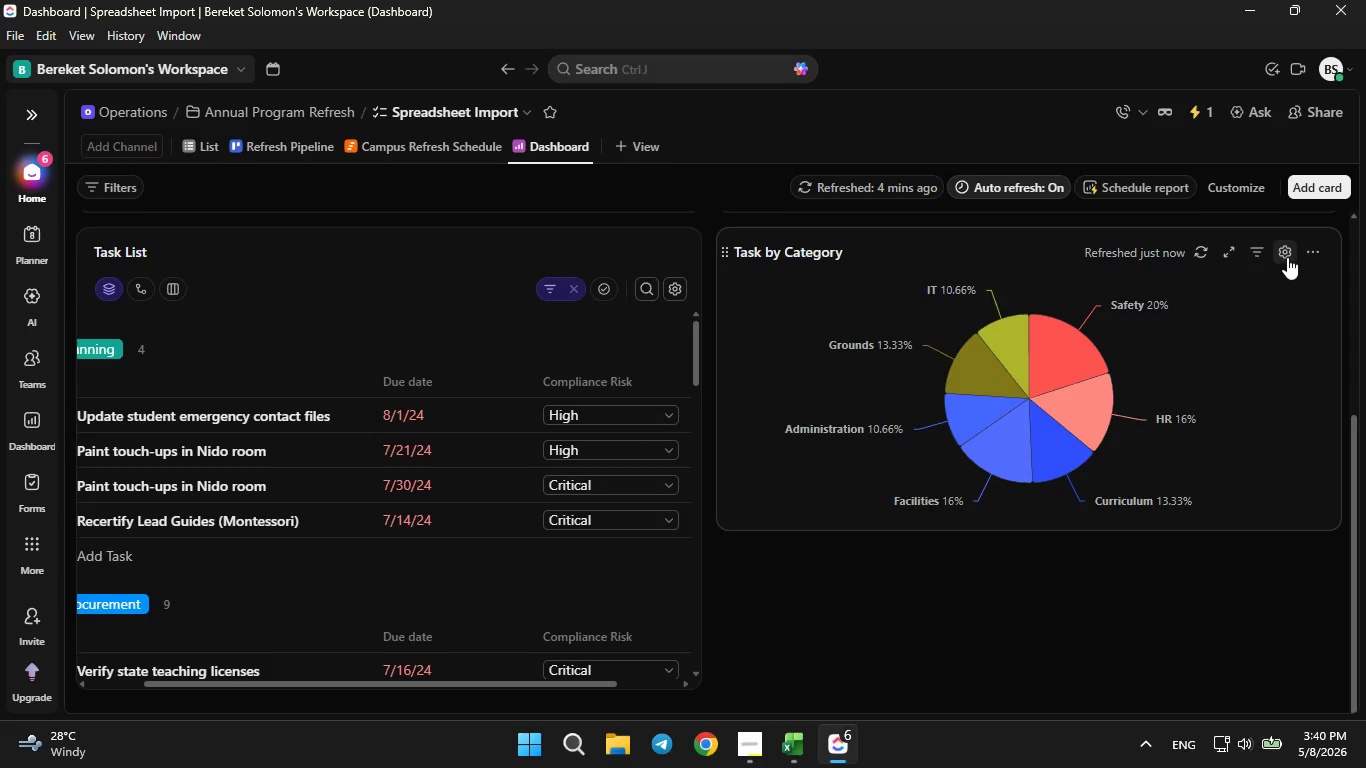 
left_click([1287, 257])
 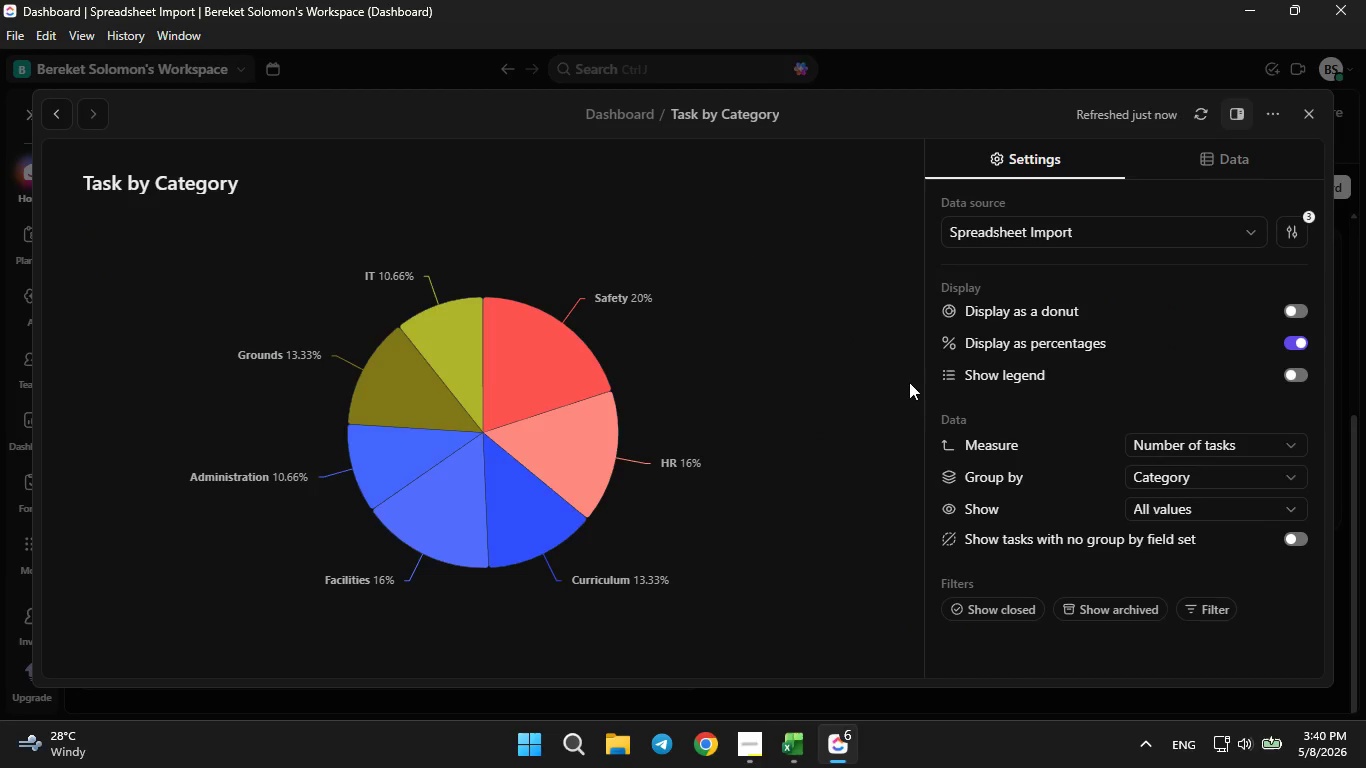 
wait(5.16)
 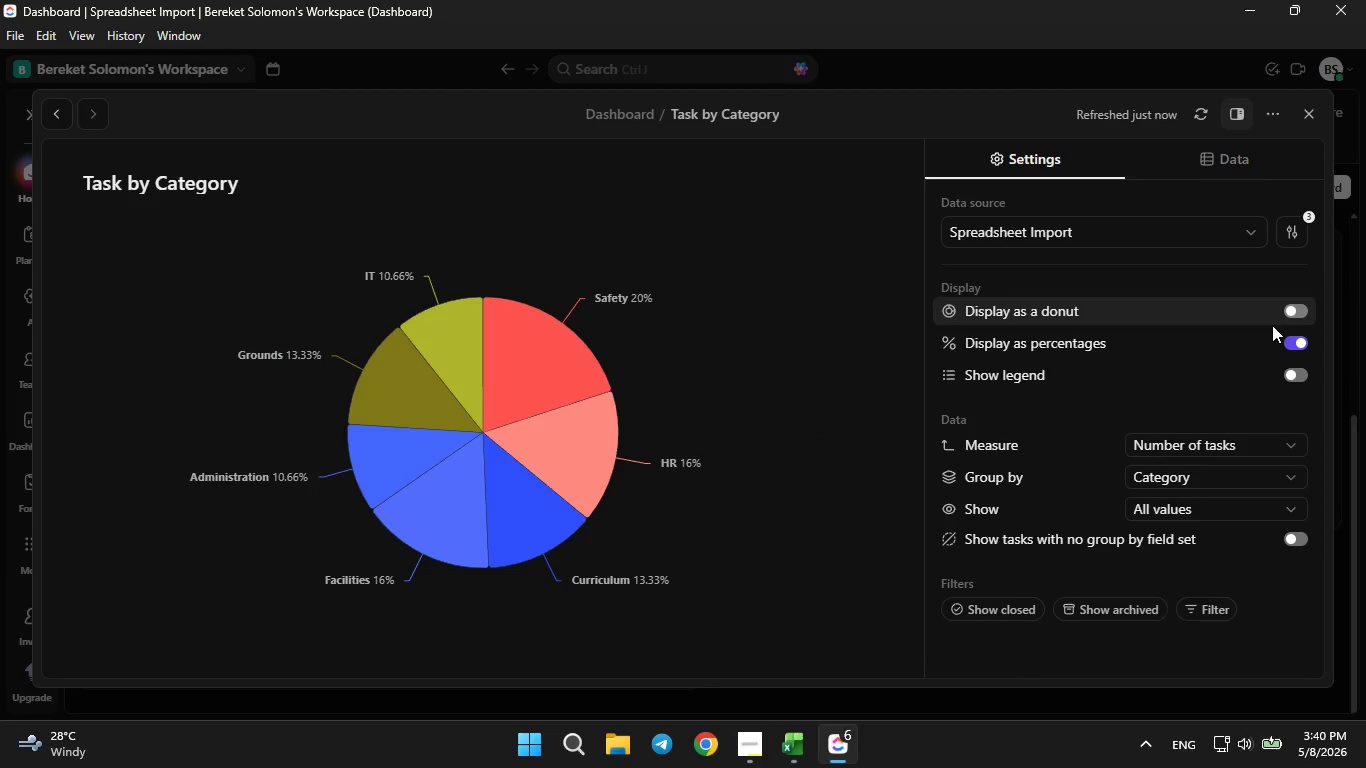 
left_click([1303, 115])
 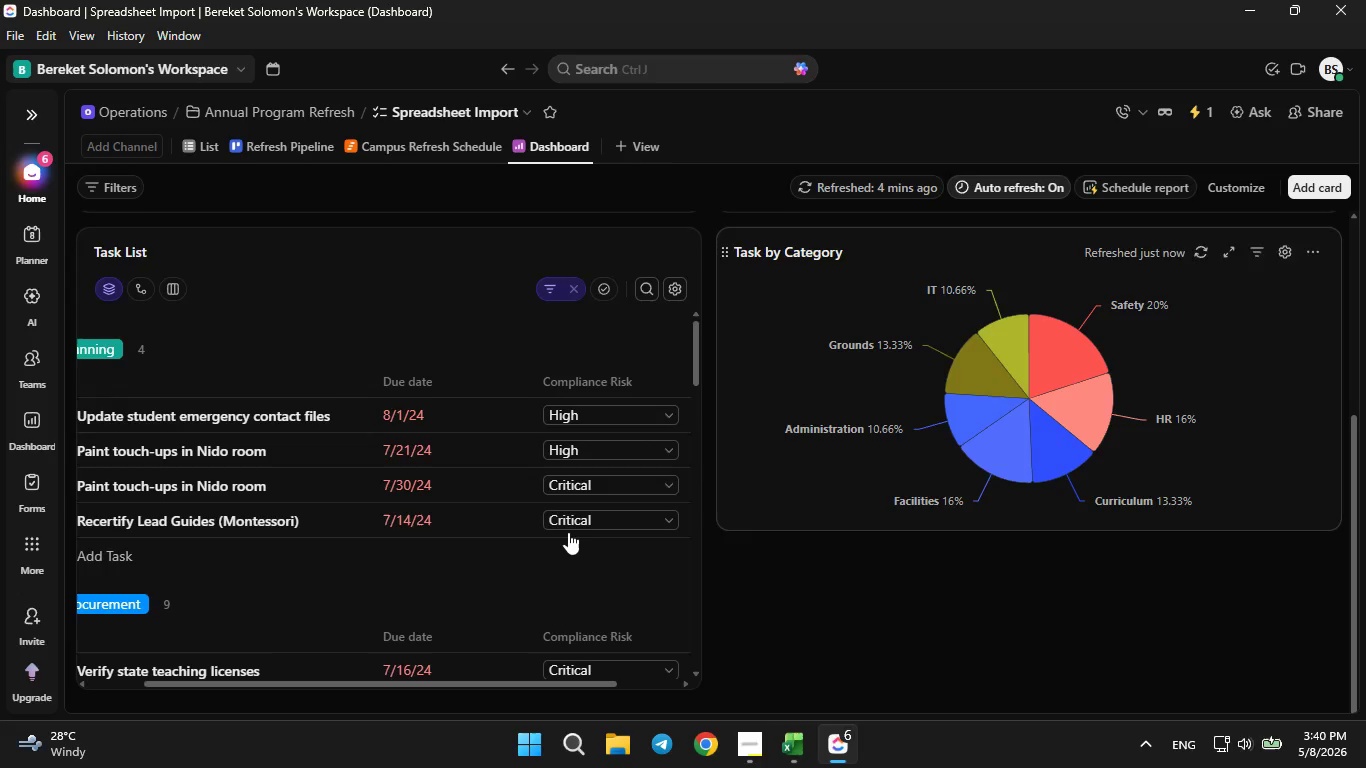 
scroll: coordinate [565, 532], scroll_direction: up, amount: 4.0
 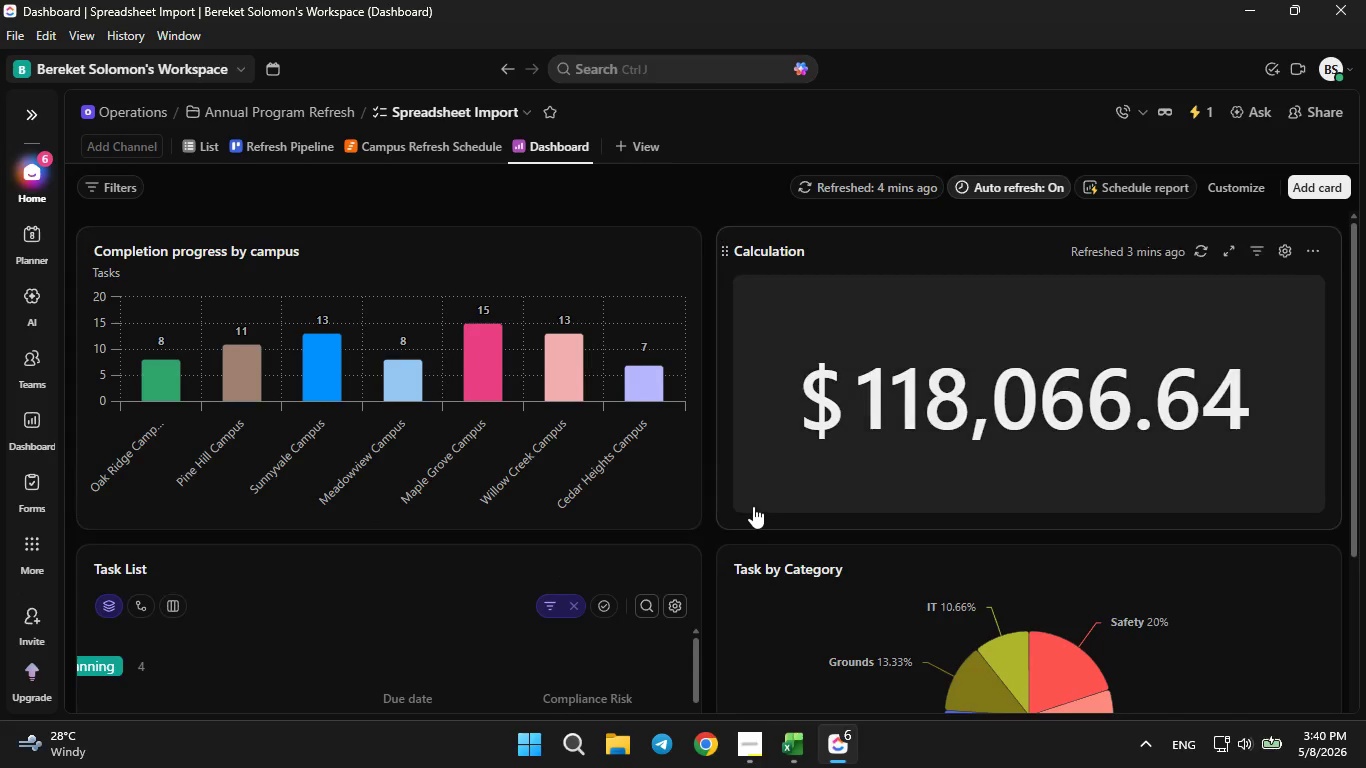 
scroll: coordinate [753, 506], scroll_direction: down, amount: 3.0
 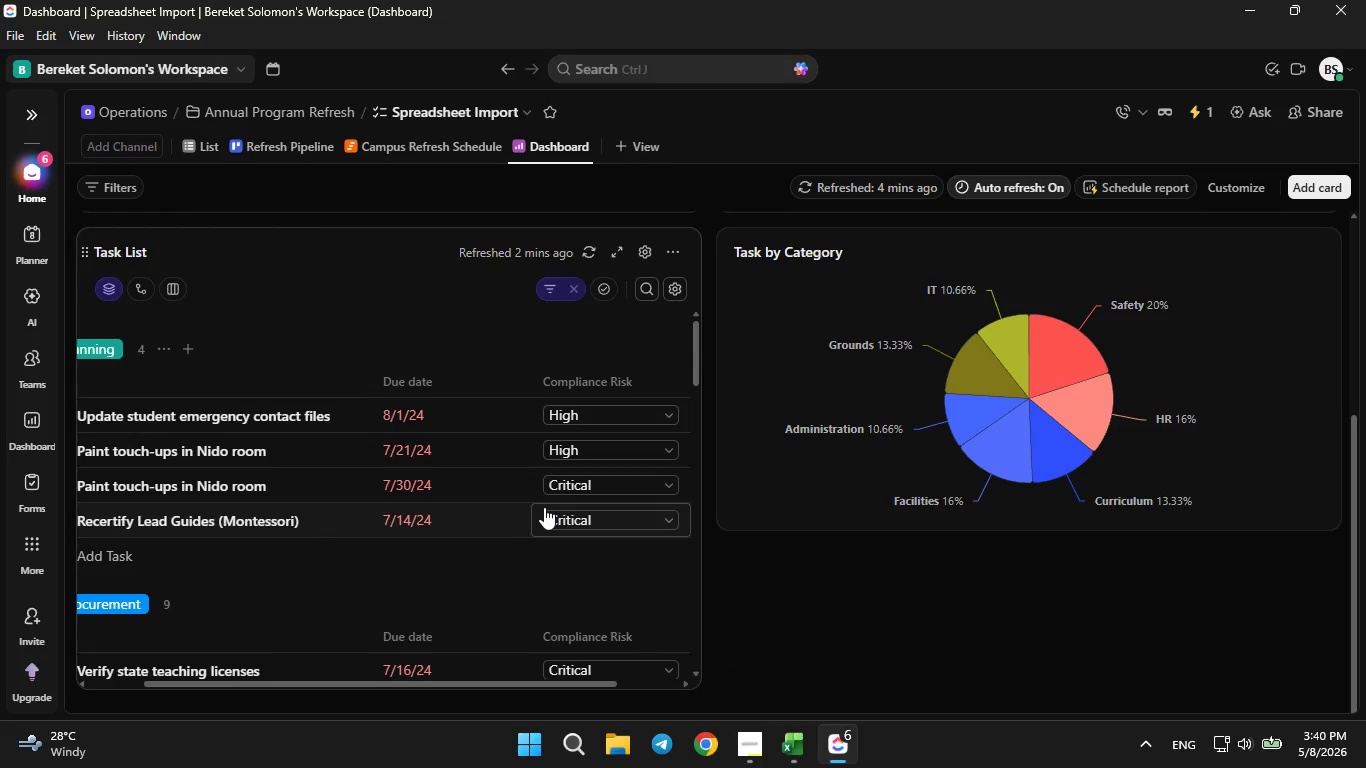 
scroll: coordinate [544, 507], scroll_direction: up, amount: 7.0
 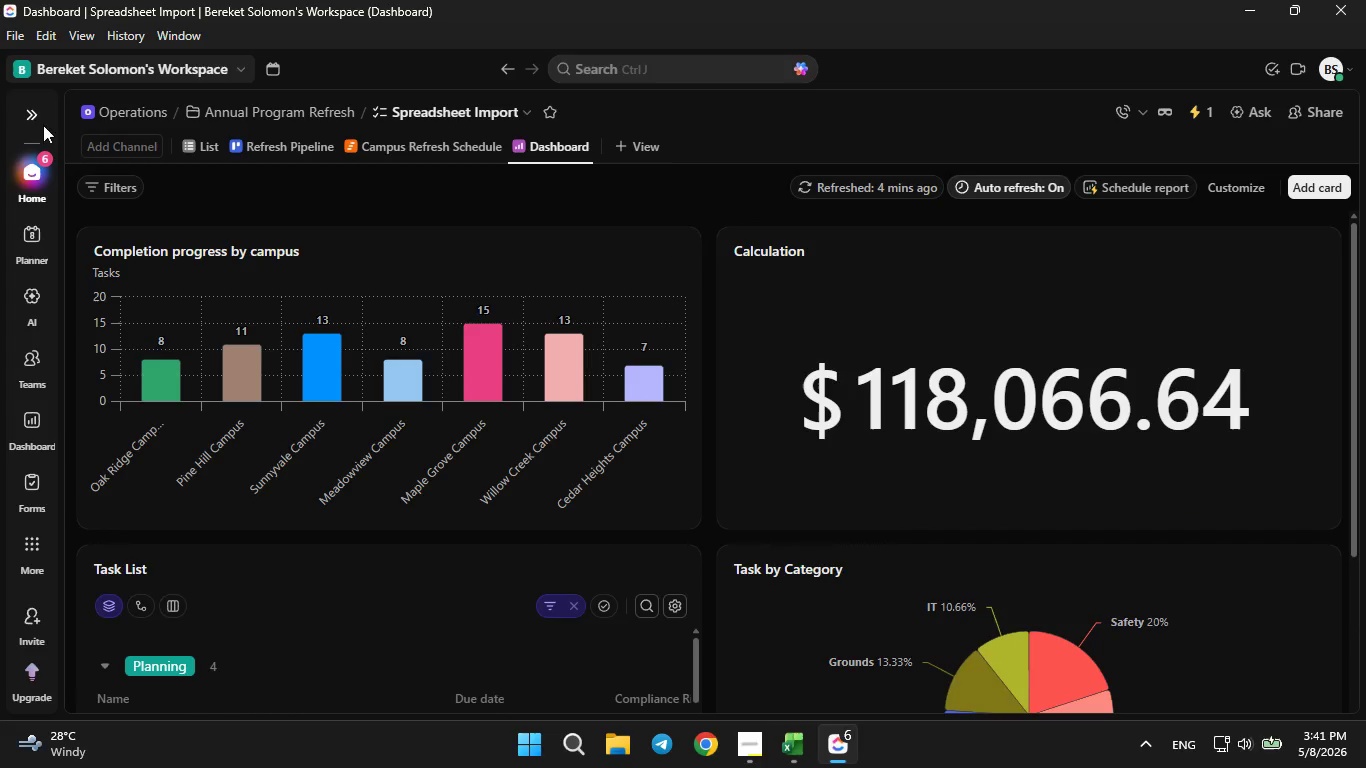 
left_click([30, 114])
 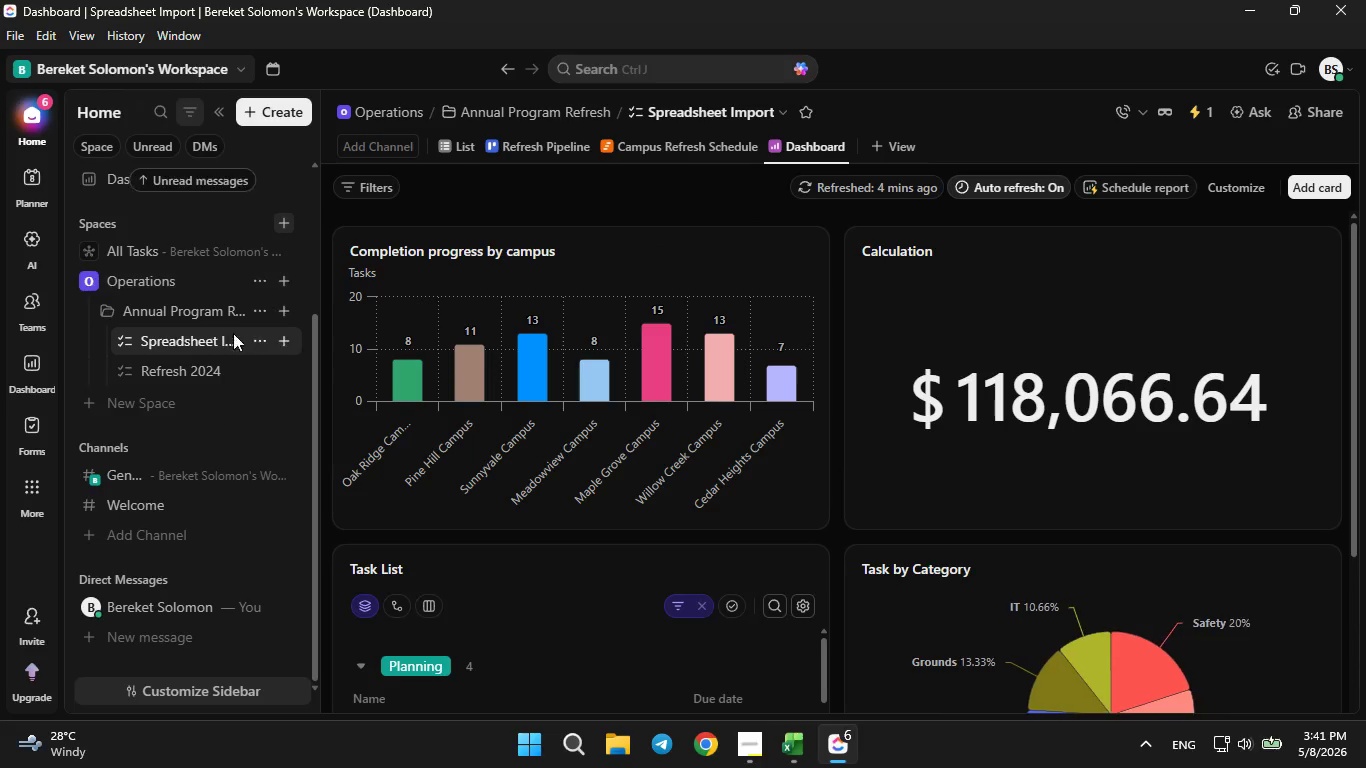 
left_click([263, 339])
 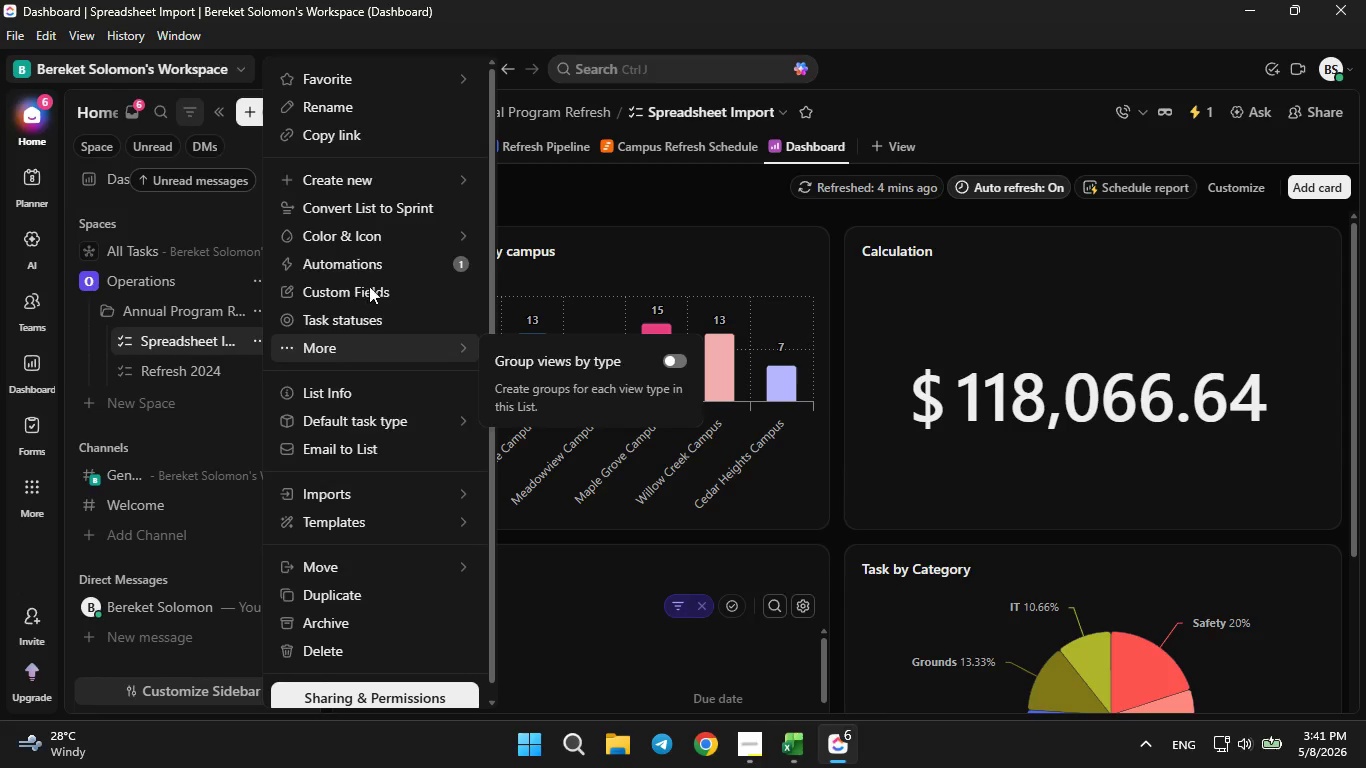 
left_click([371, 283])
 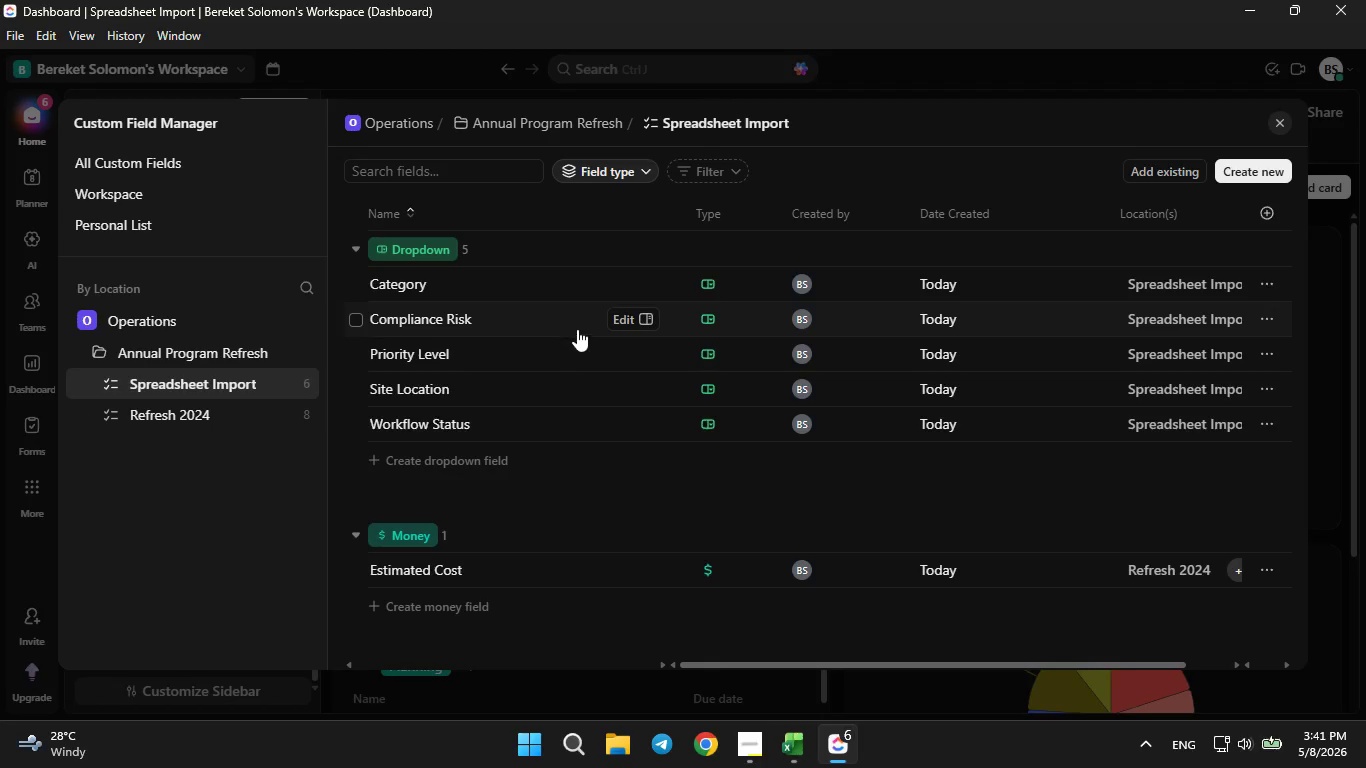 
left_click([621, 322])
 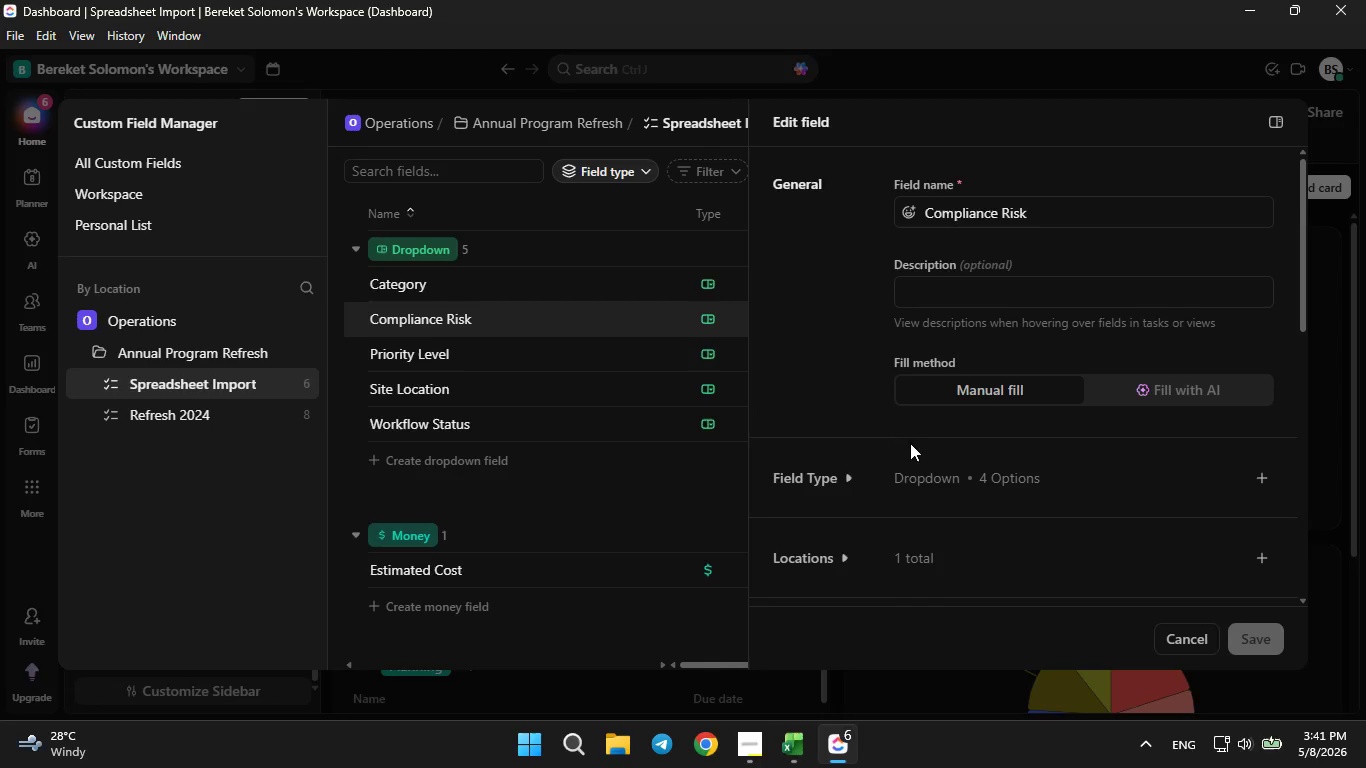 
left_click([829, 480])
 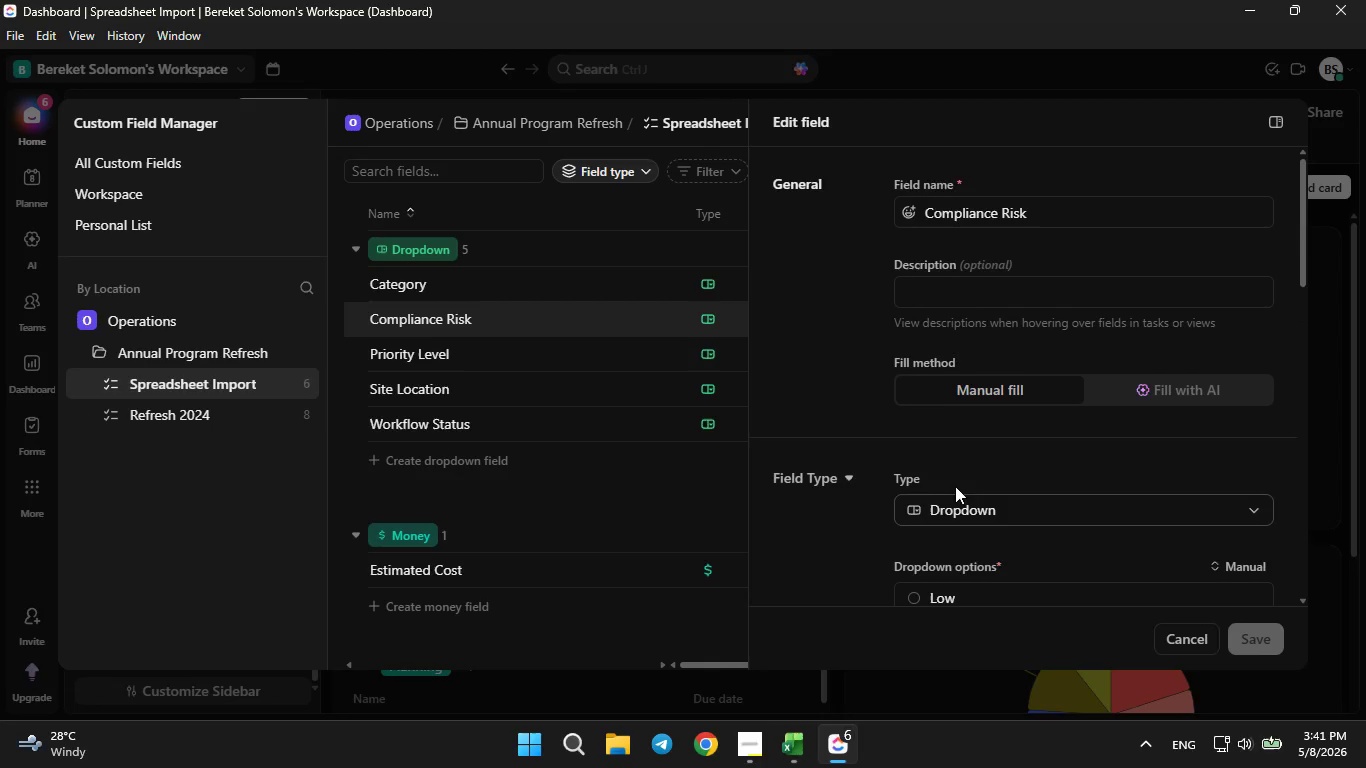 
scroll: coordinate [955, 486], scroll_direction: down, amount: 2.0
 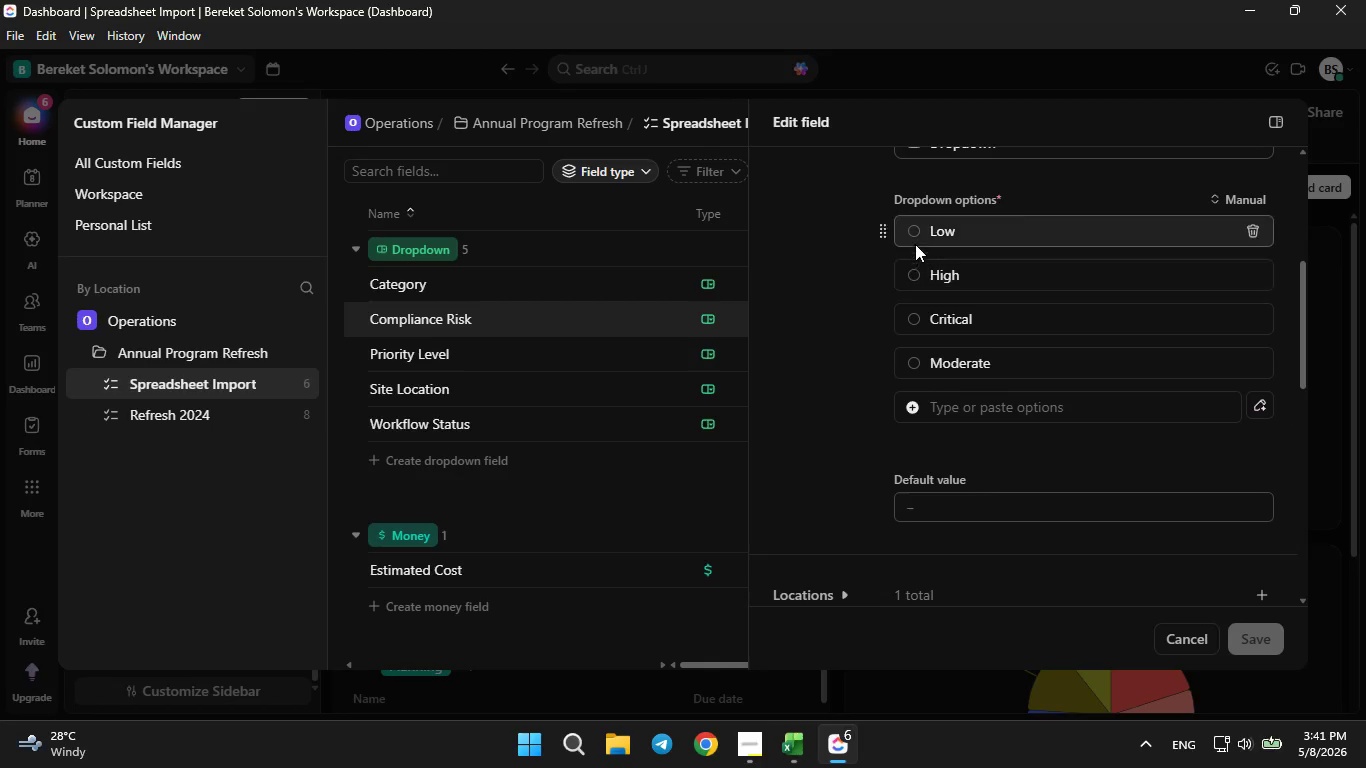 
left_click([914, 239])
 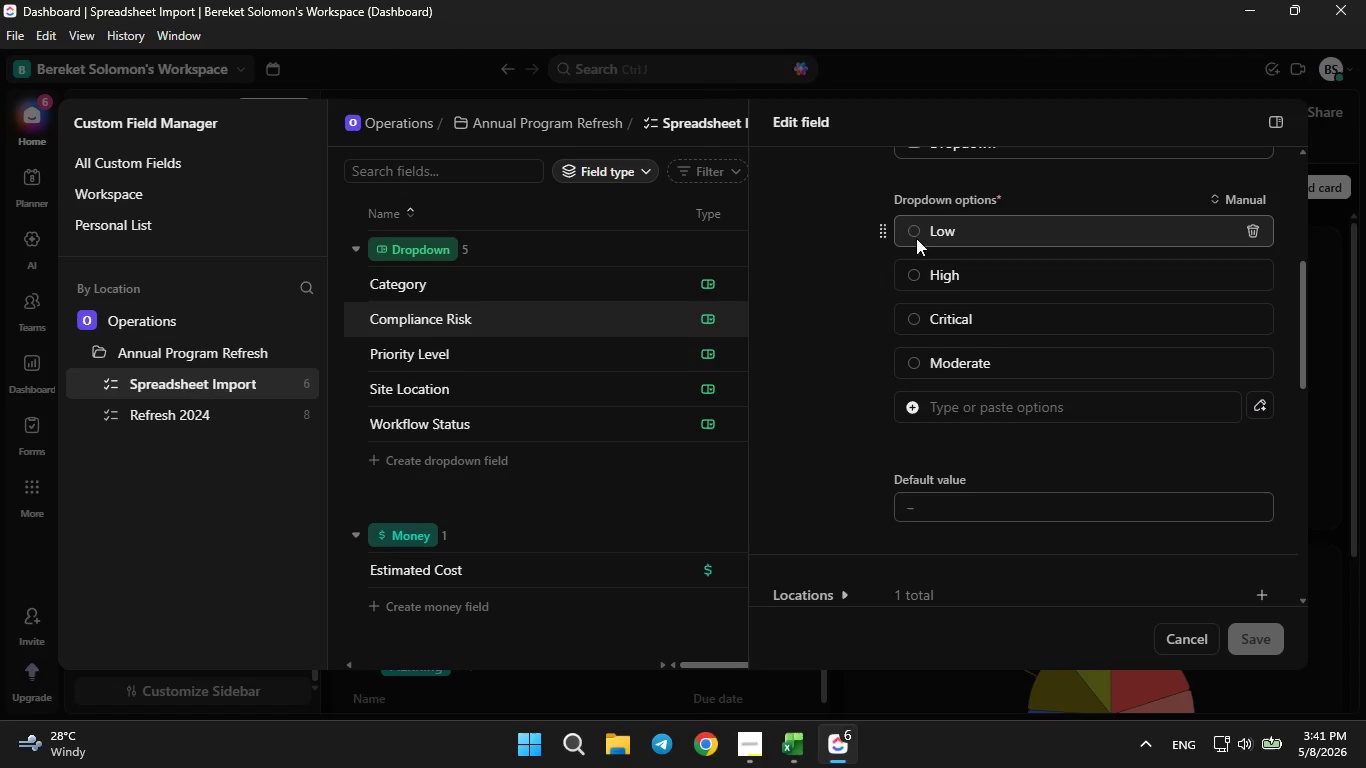 
left_click([914, 229])
 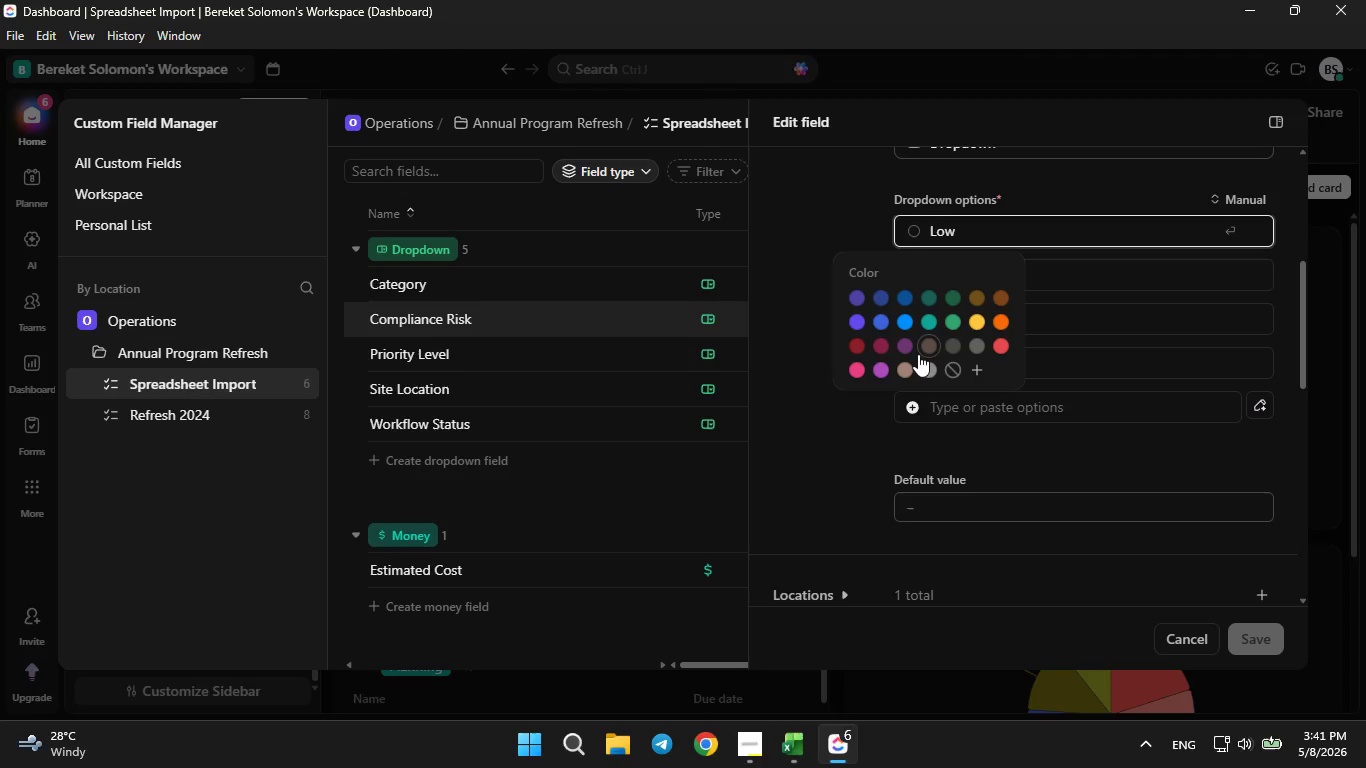 
left_click([902, 366])
 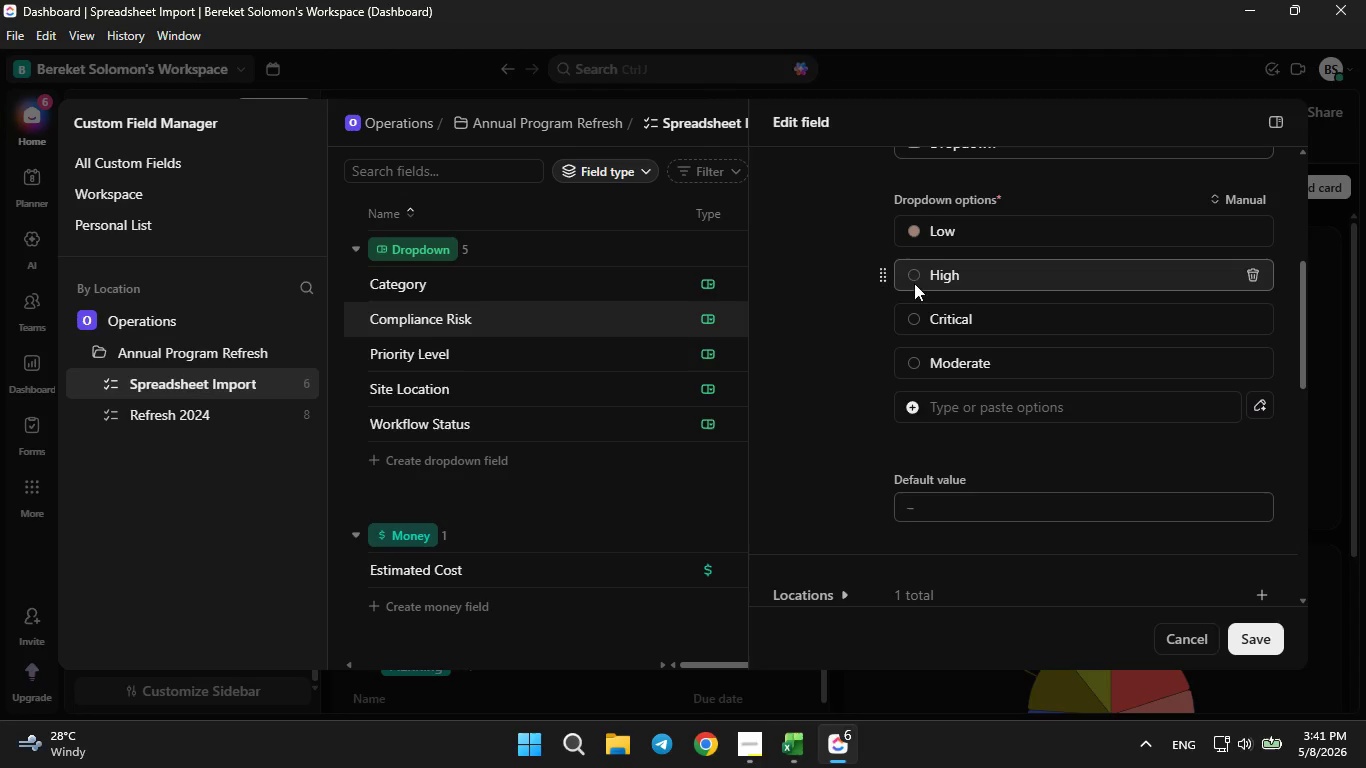 
left_click([912, 272])
 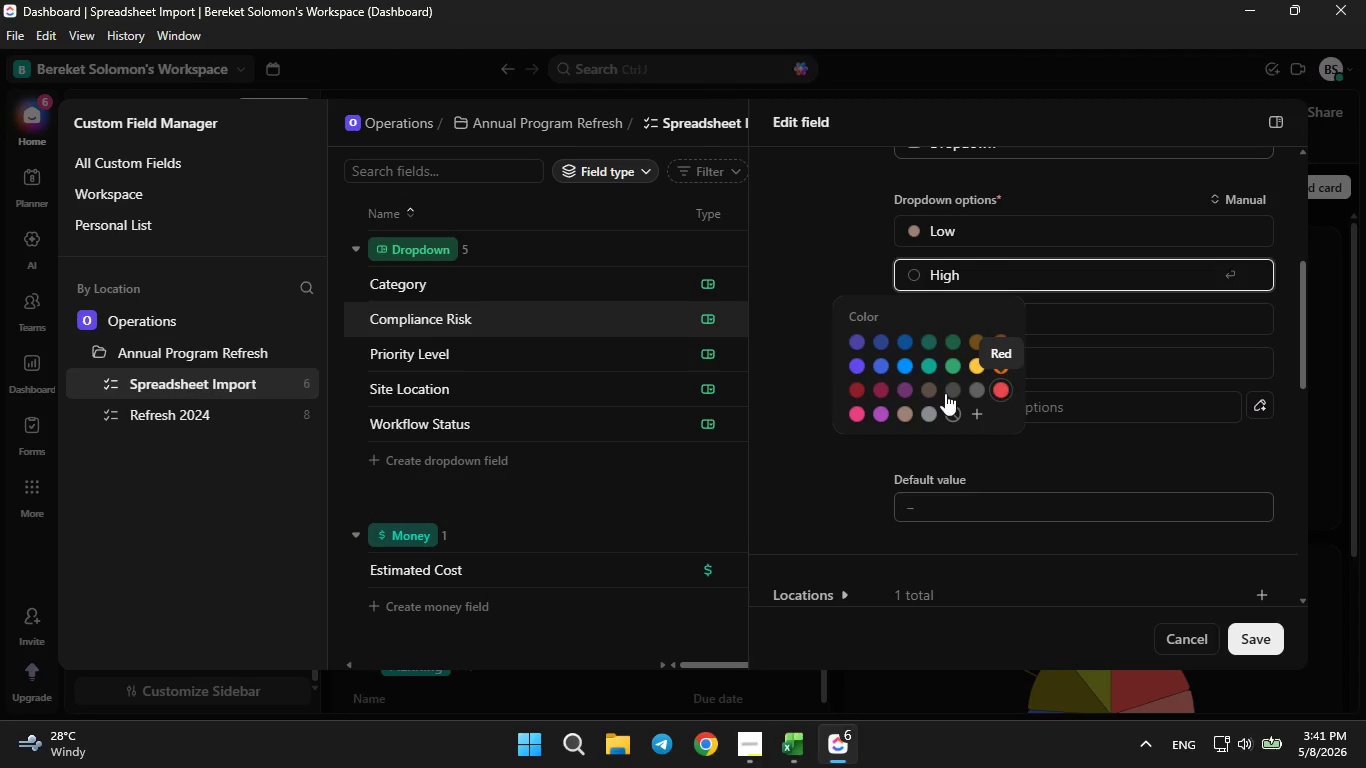 
wait(8.19)
 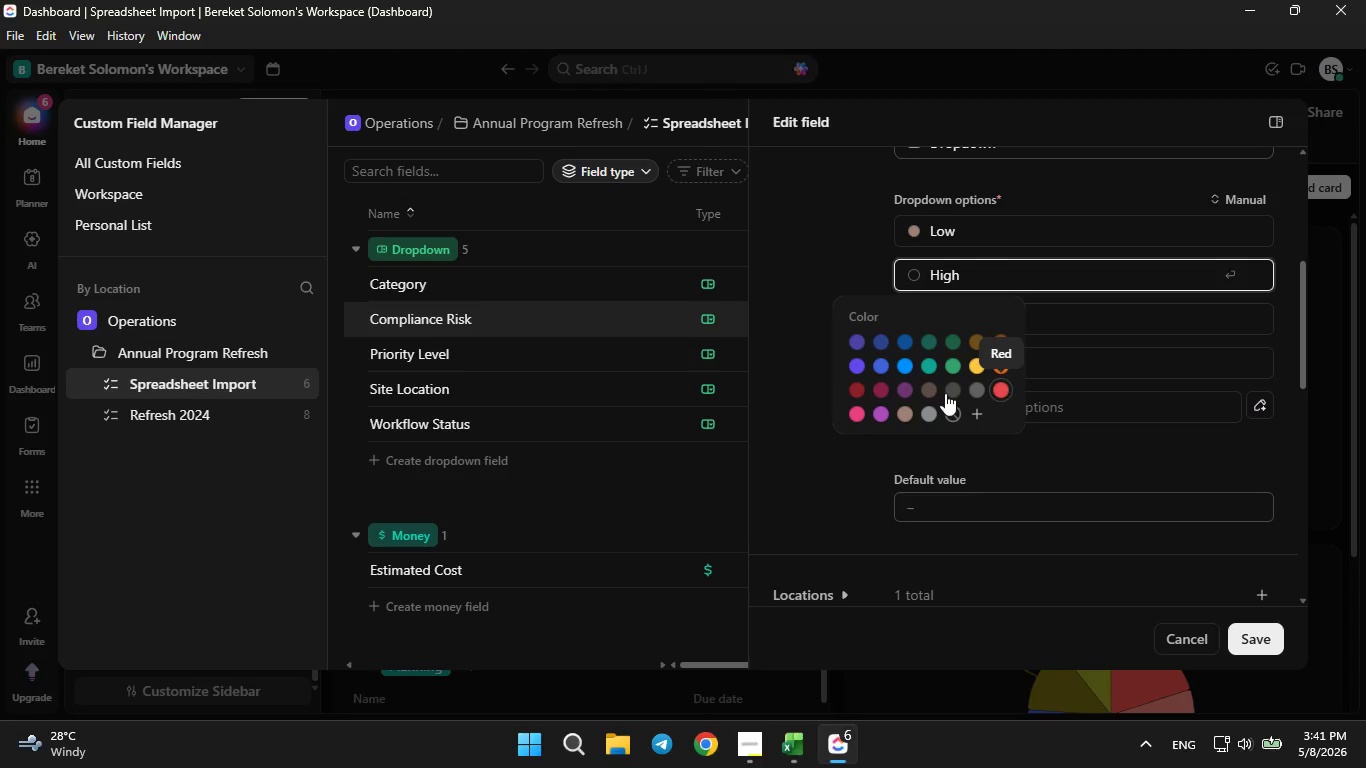 
left_click([864, 389])
 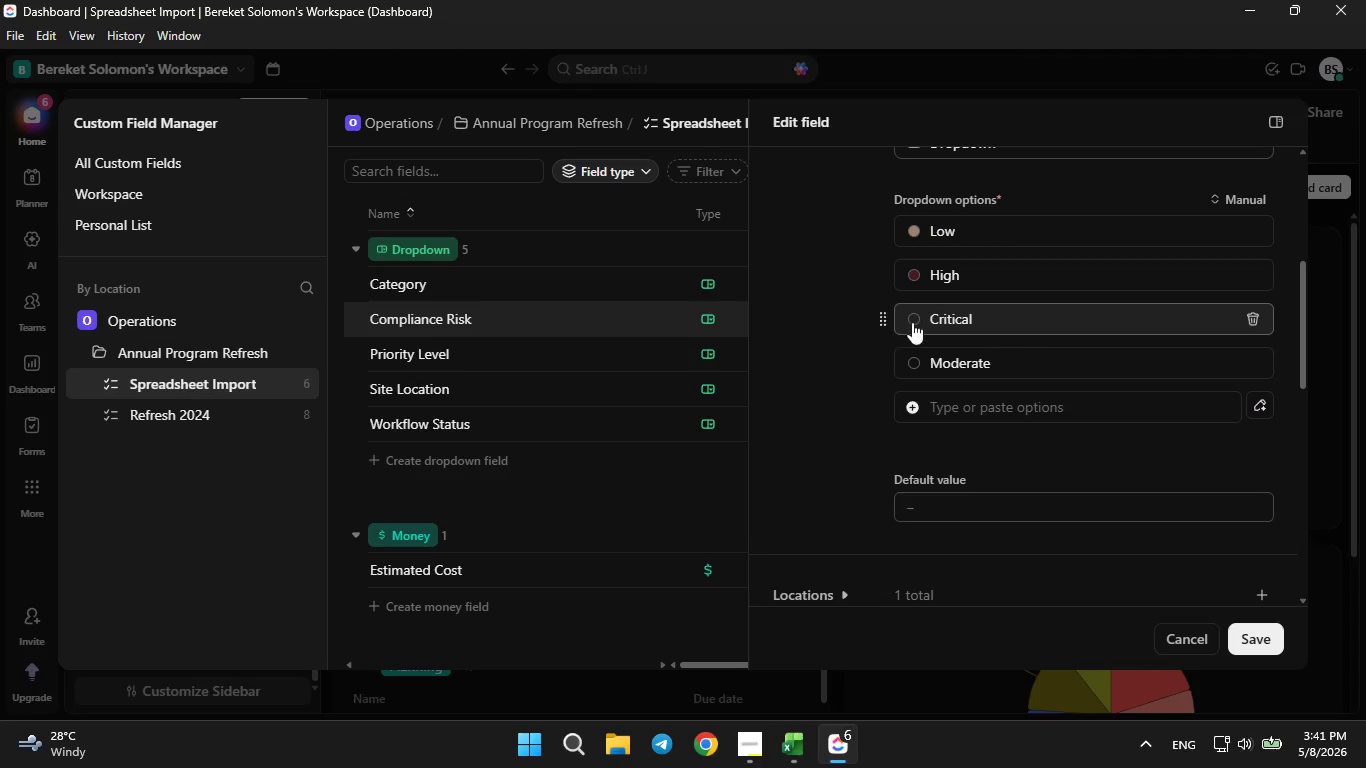 
left_click([915, 320])
 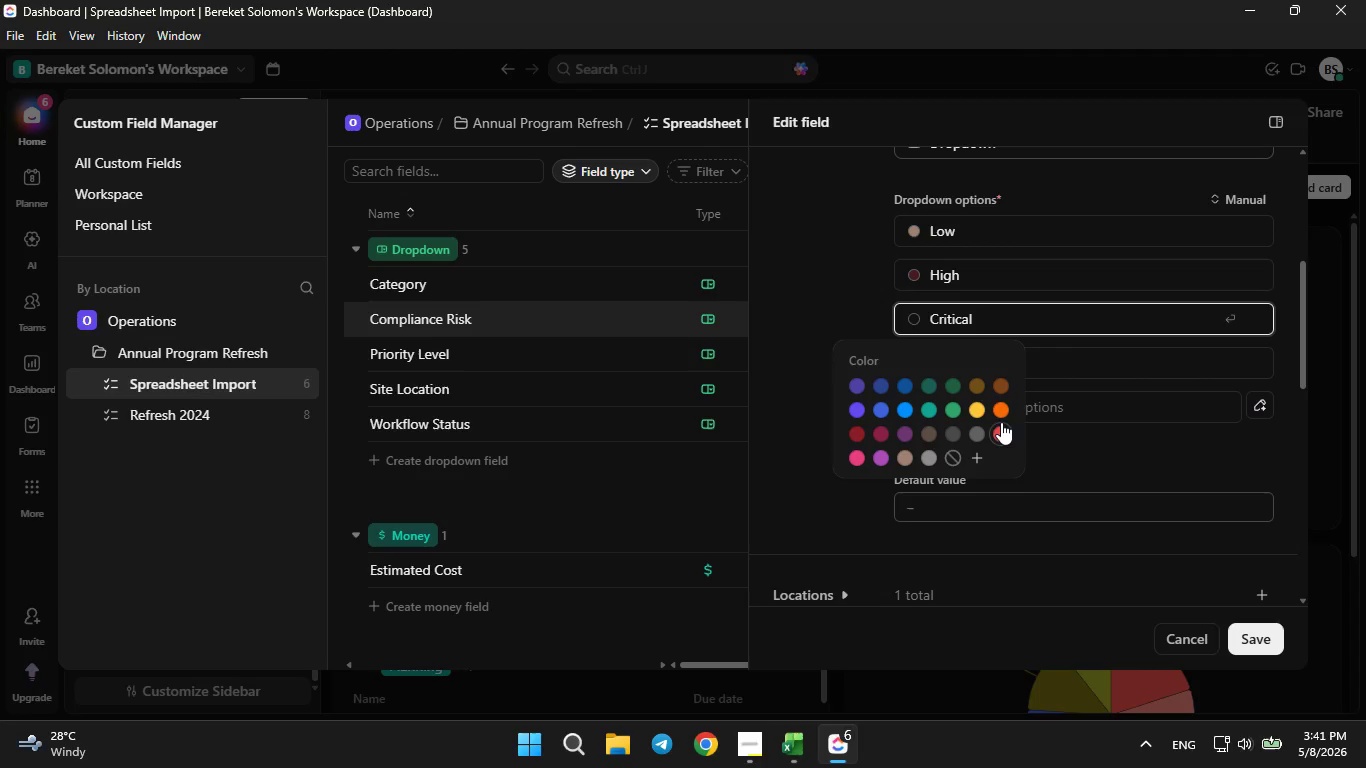 
left_click([1002, 426])
 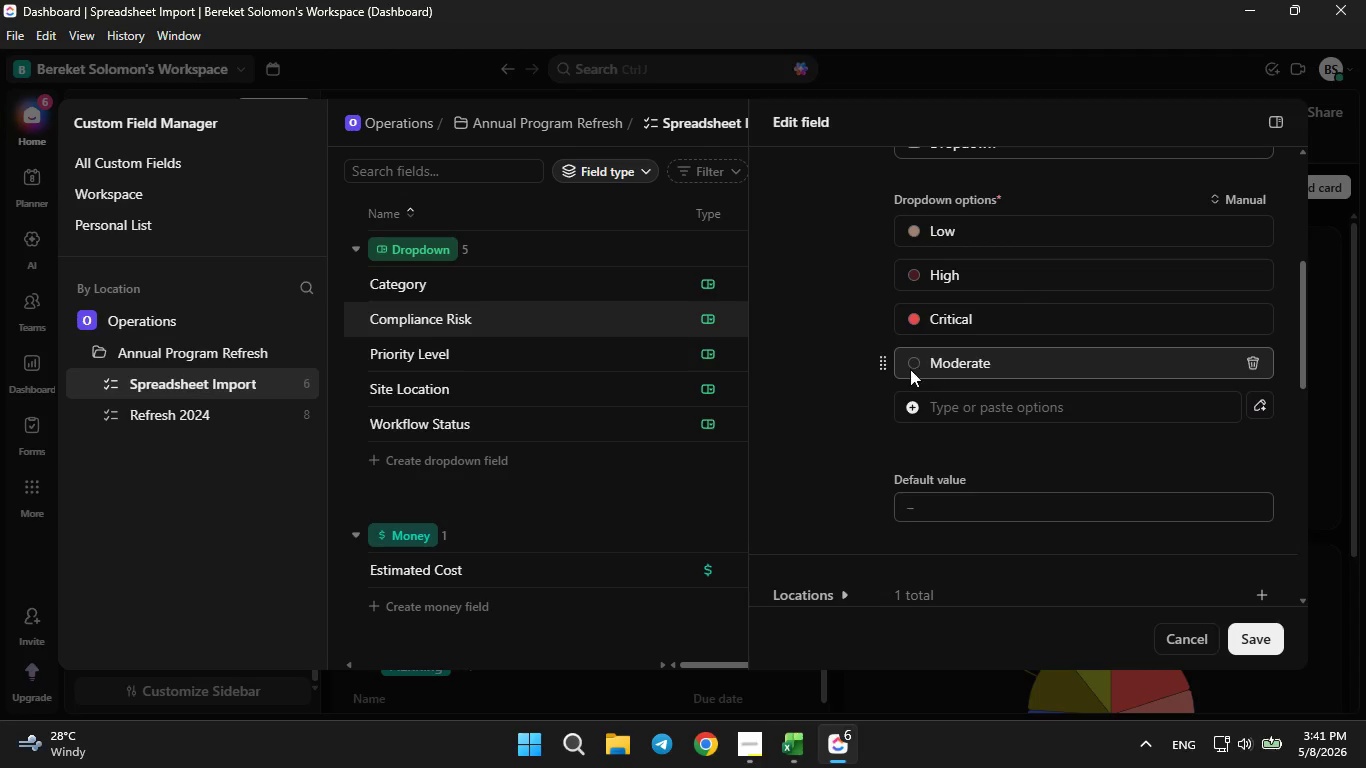 
left_click([910, 369])
 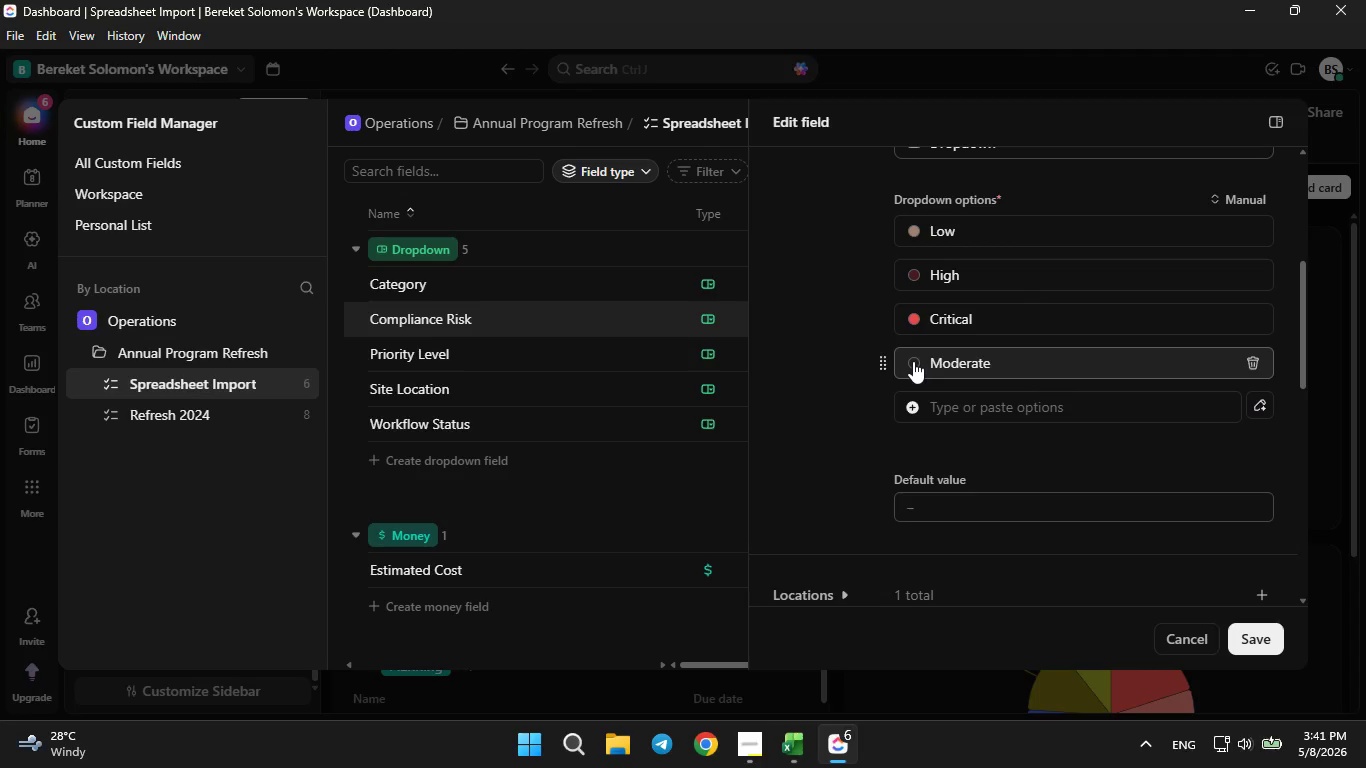 
left_click([913, 361])
 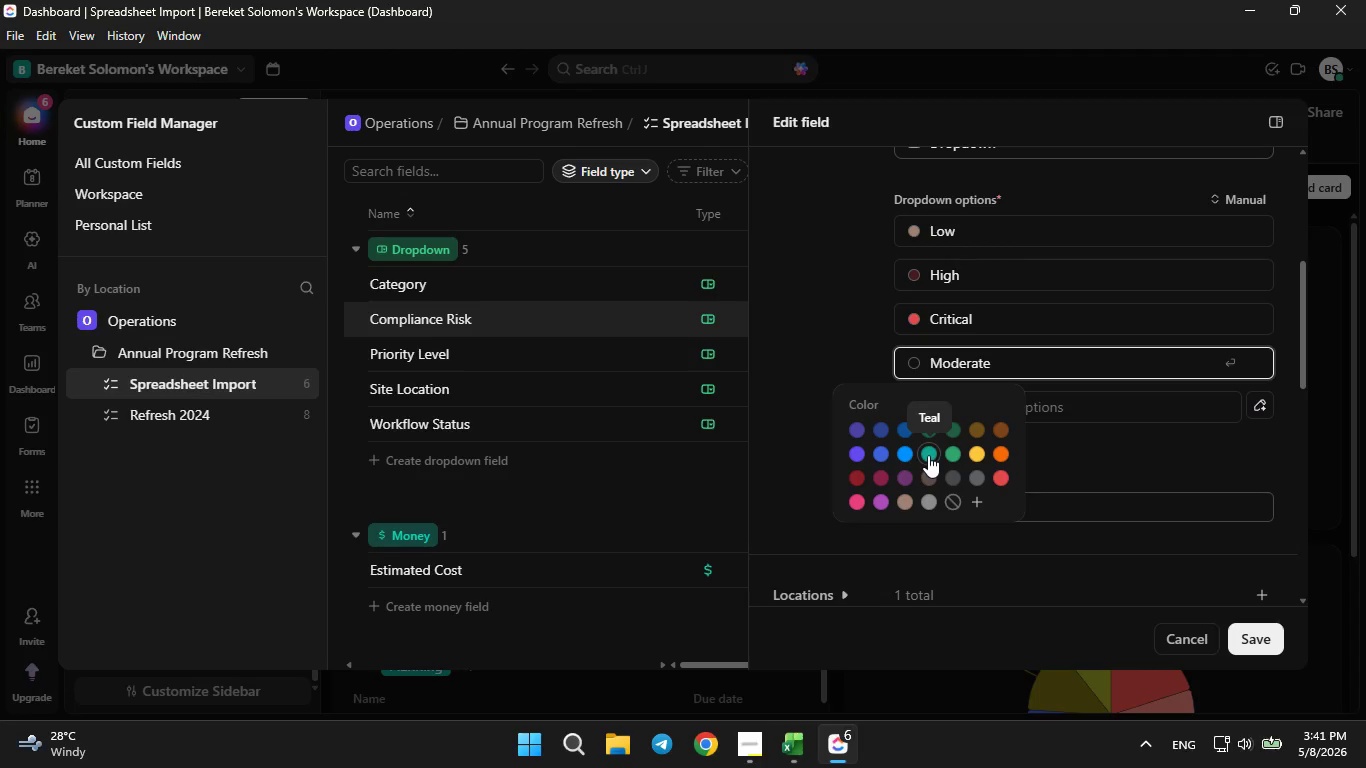 
left_click([929, 455])
 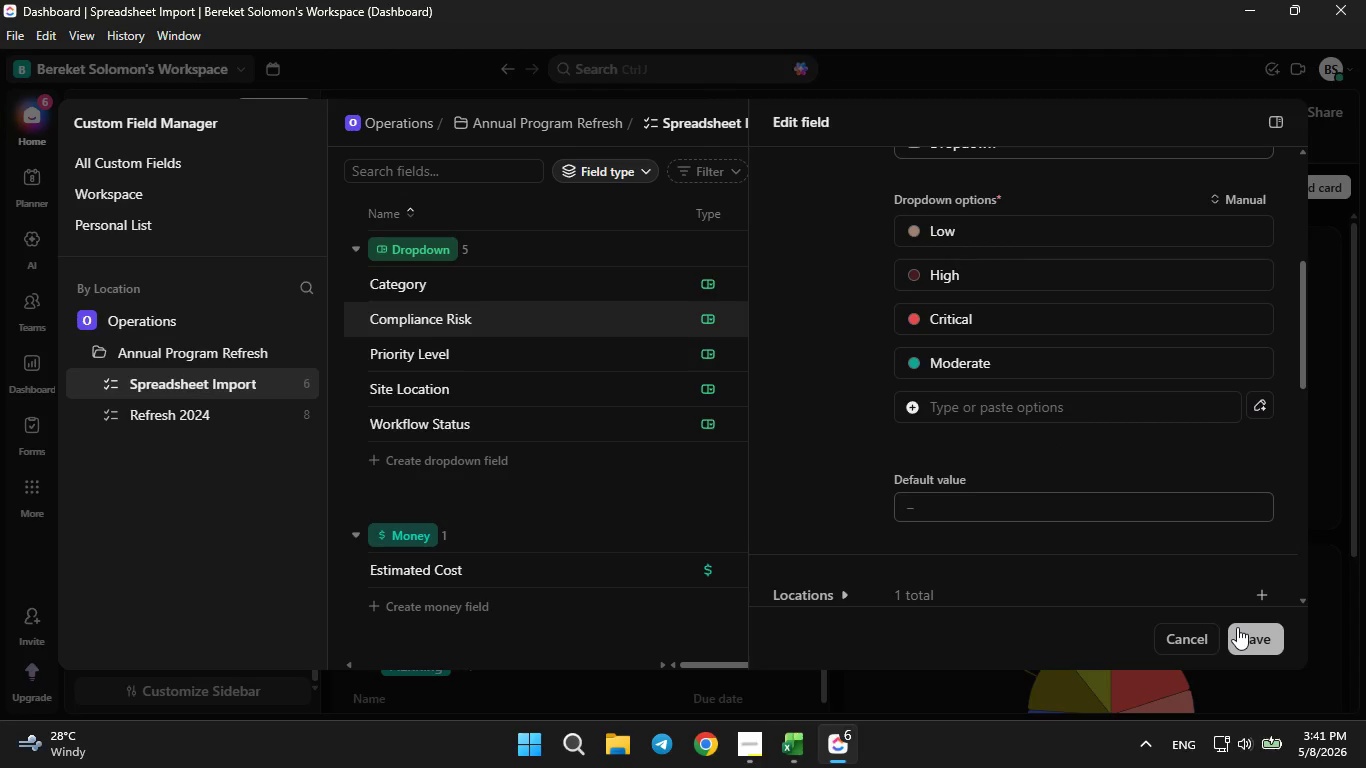 
left_click([1237, 627])
 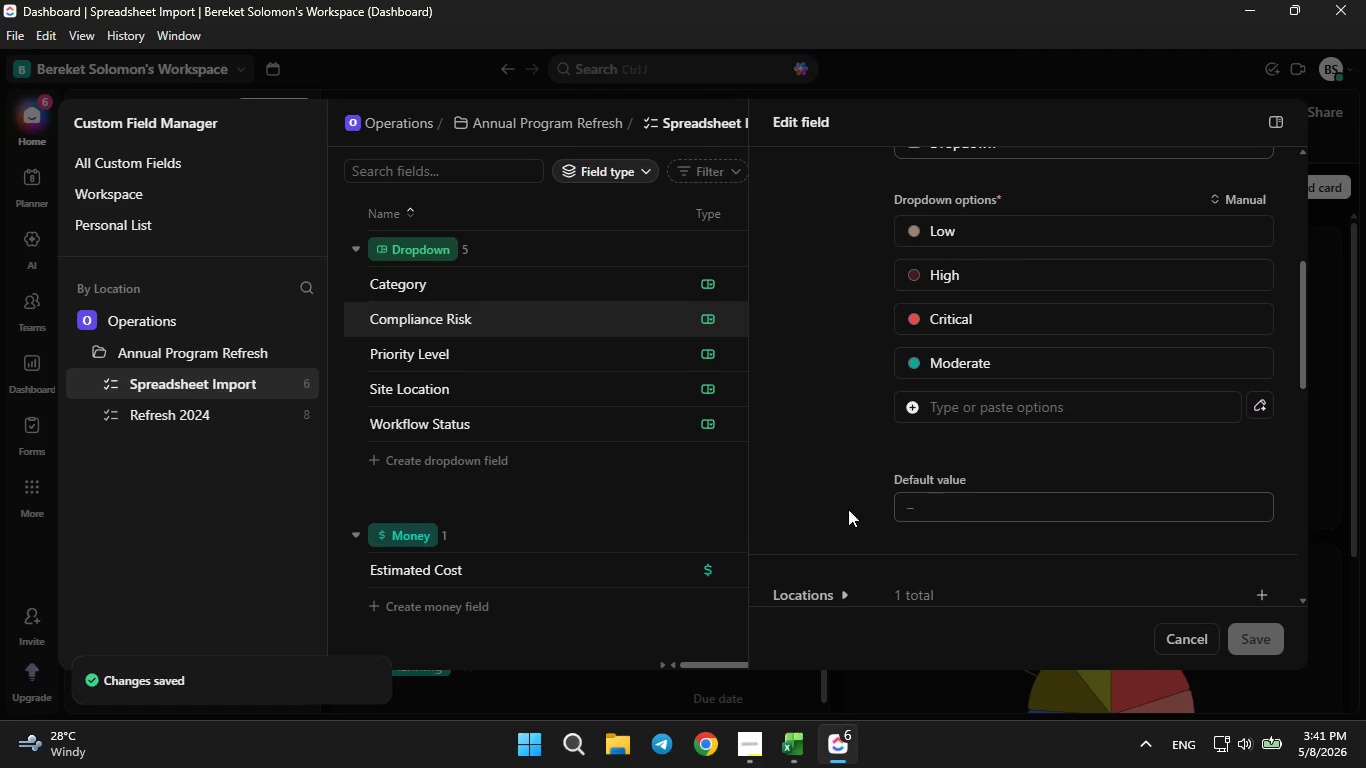 
left_click([671, 465])
 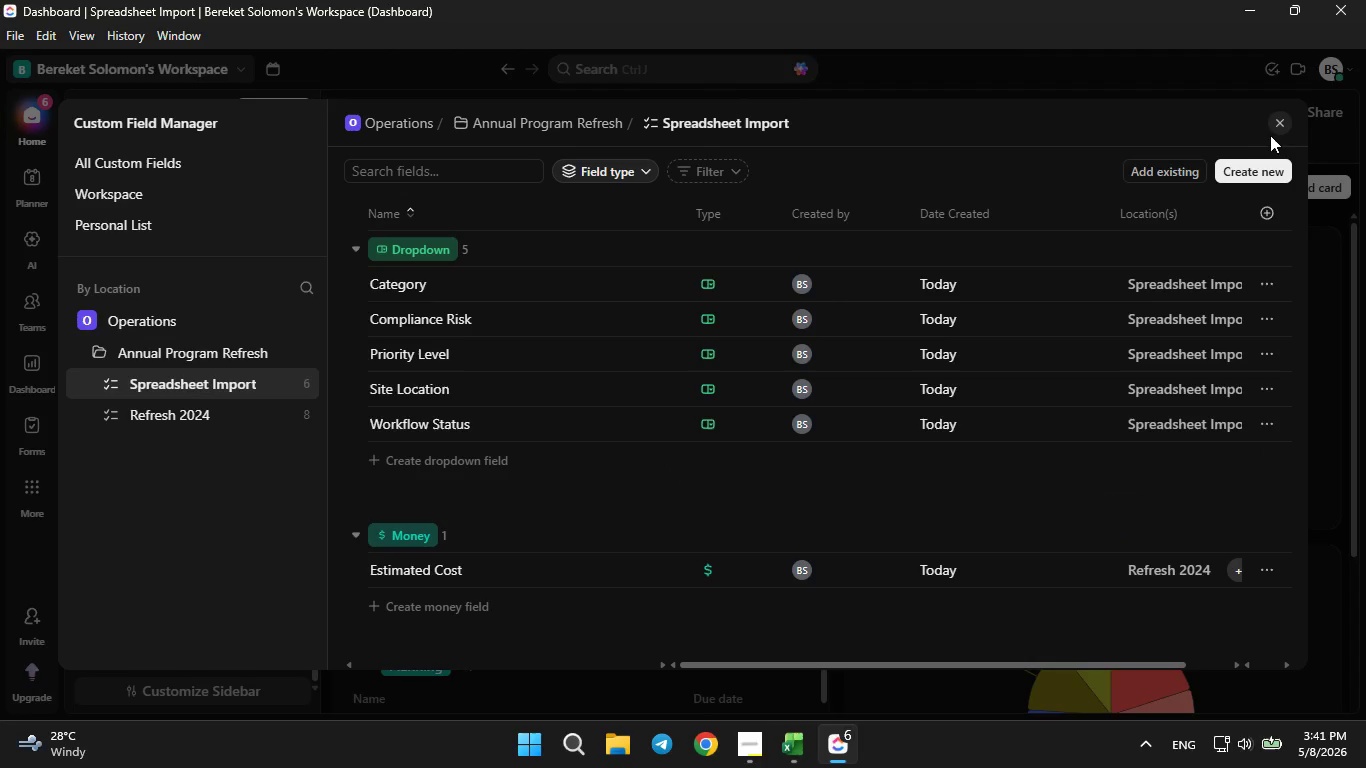 
left_click([1277, 123])
 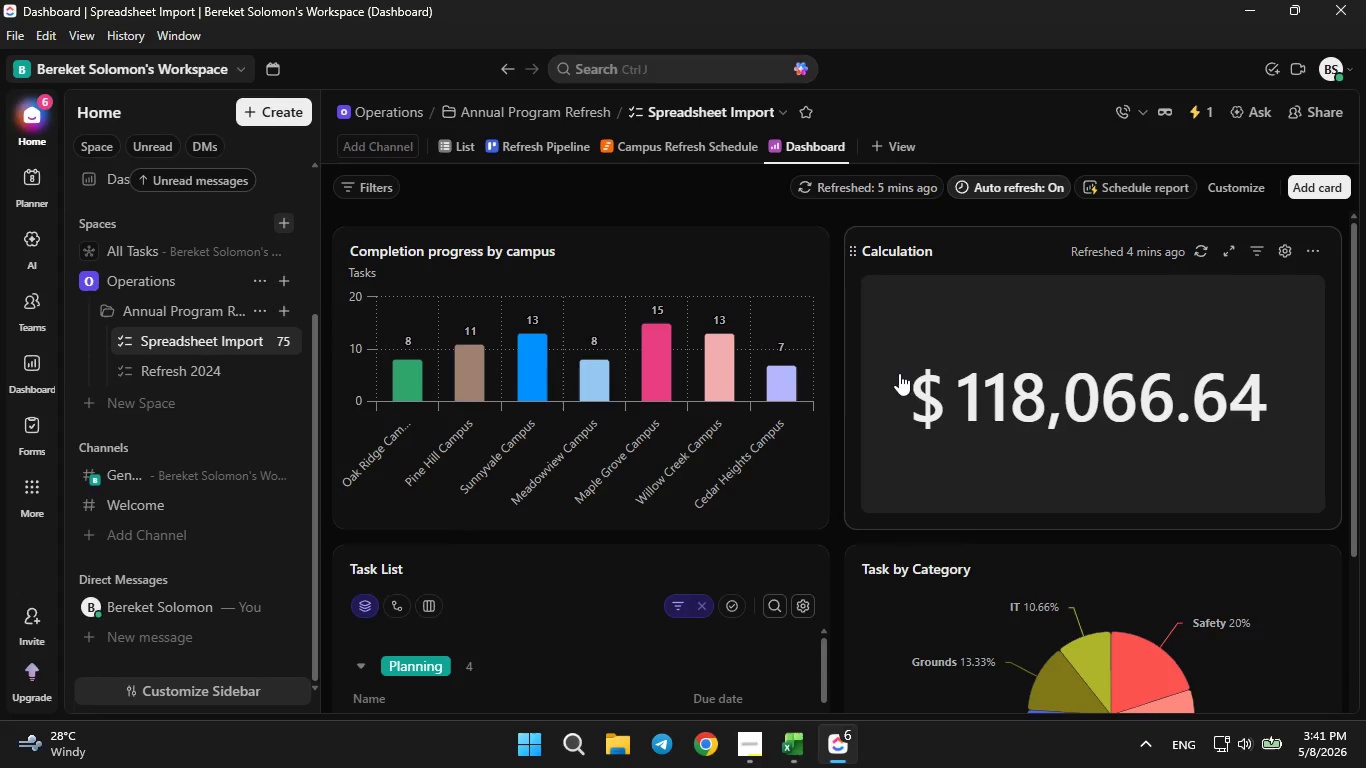 
scroll: coordinate [764, 594], scroll_direction: down, amount: 5.0
 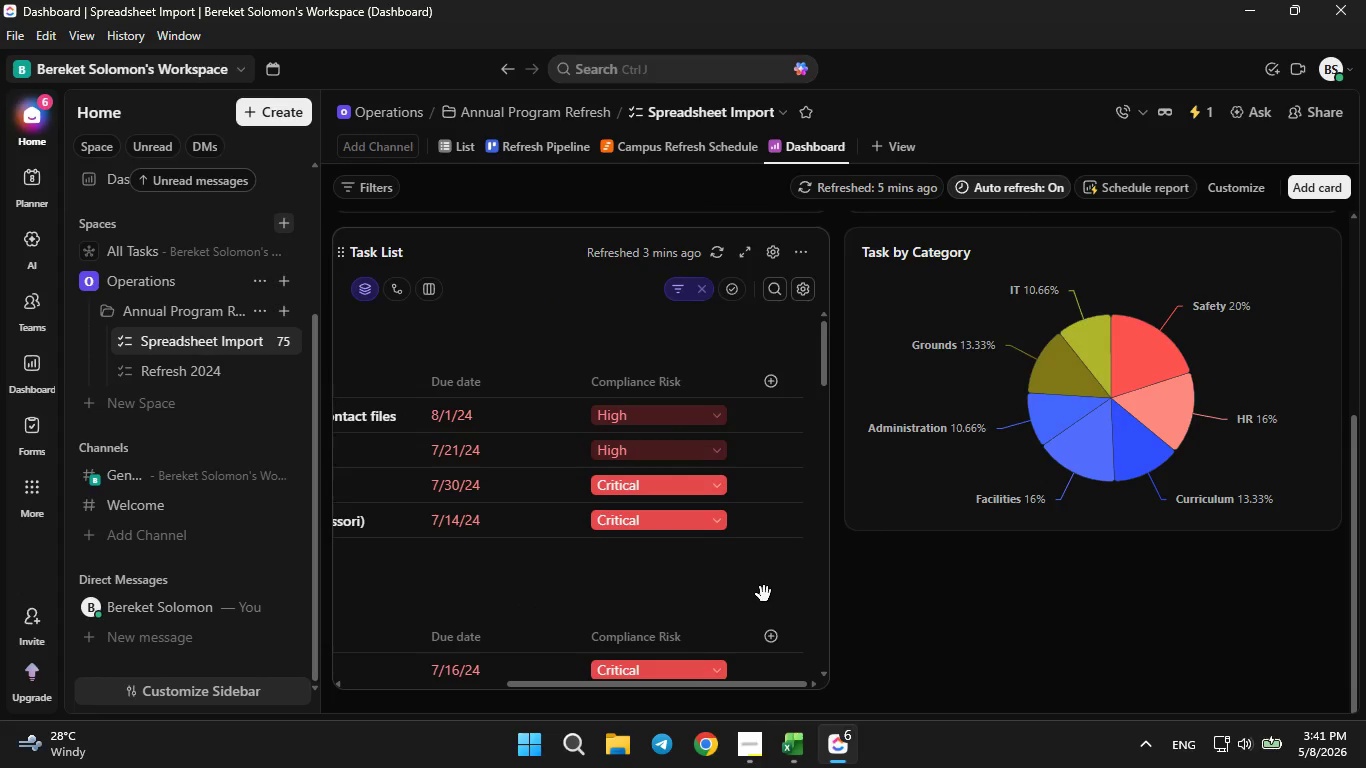 
scroll: coordinate [924, 590], scroll_direction: up, amount: 3.0
 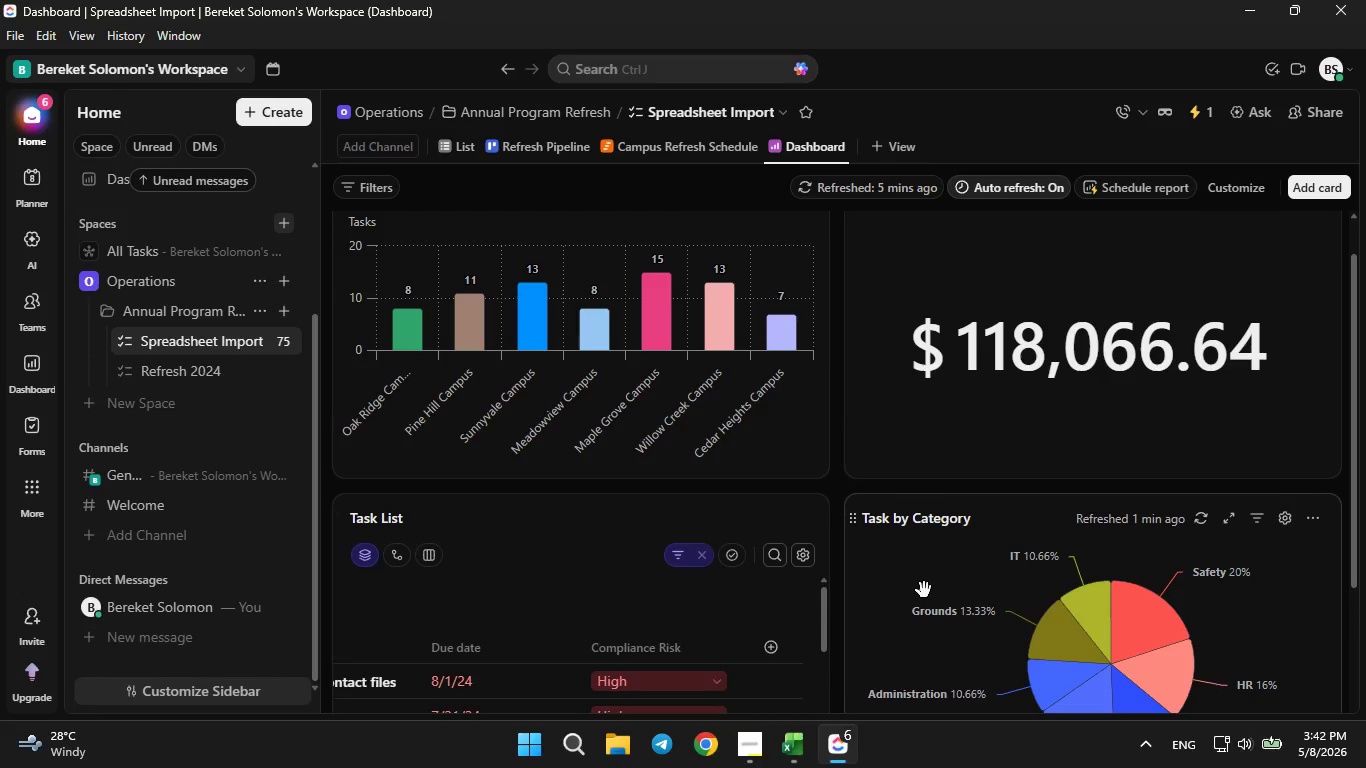 
wait(9.93)
 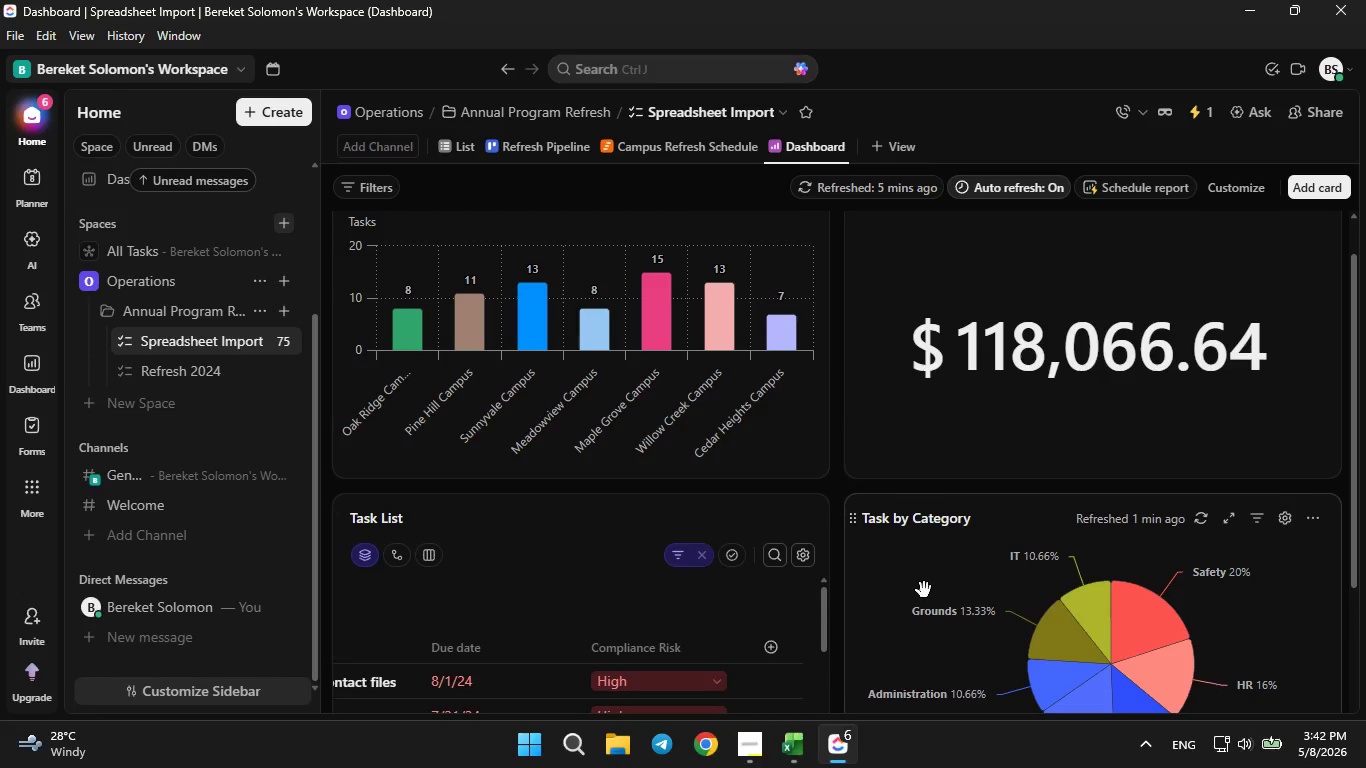 
left_click([482, 527])
 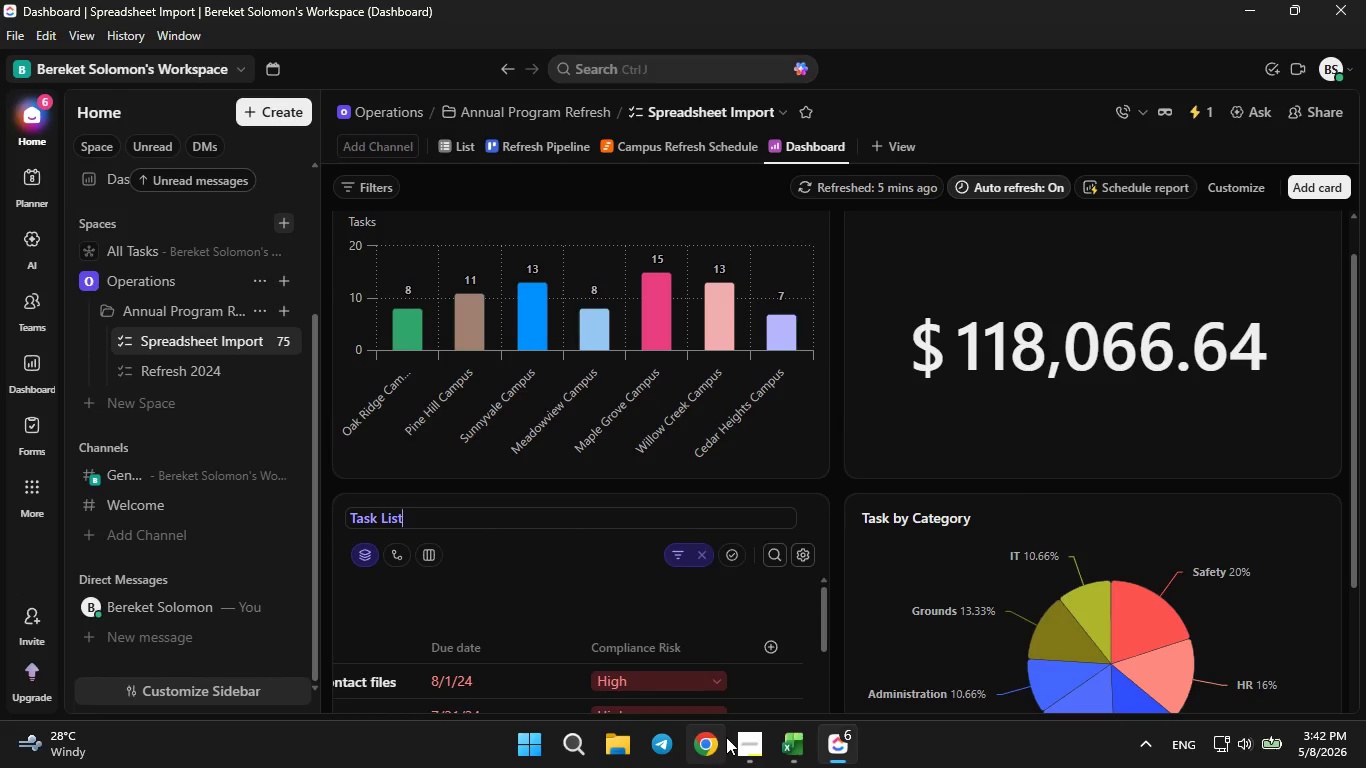 
left_click([751, 746])